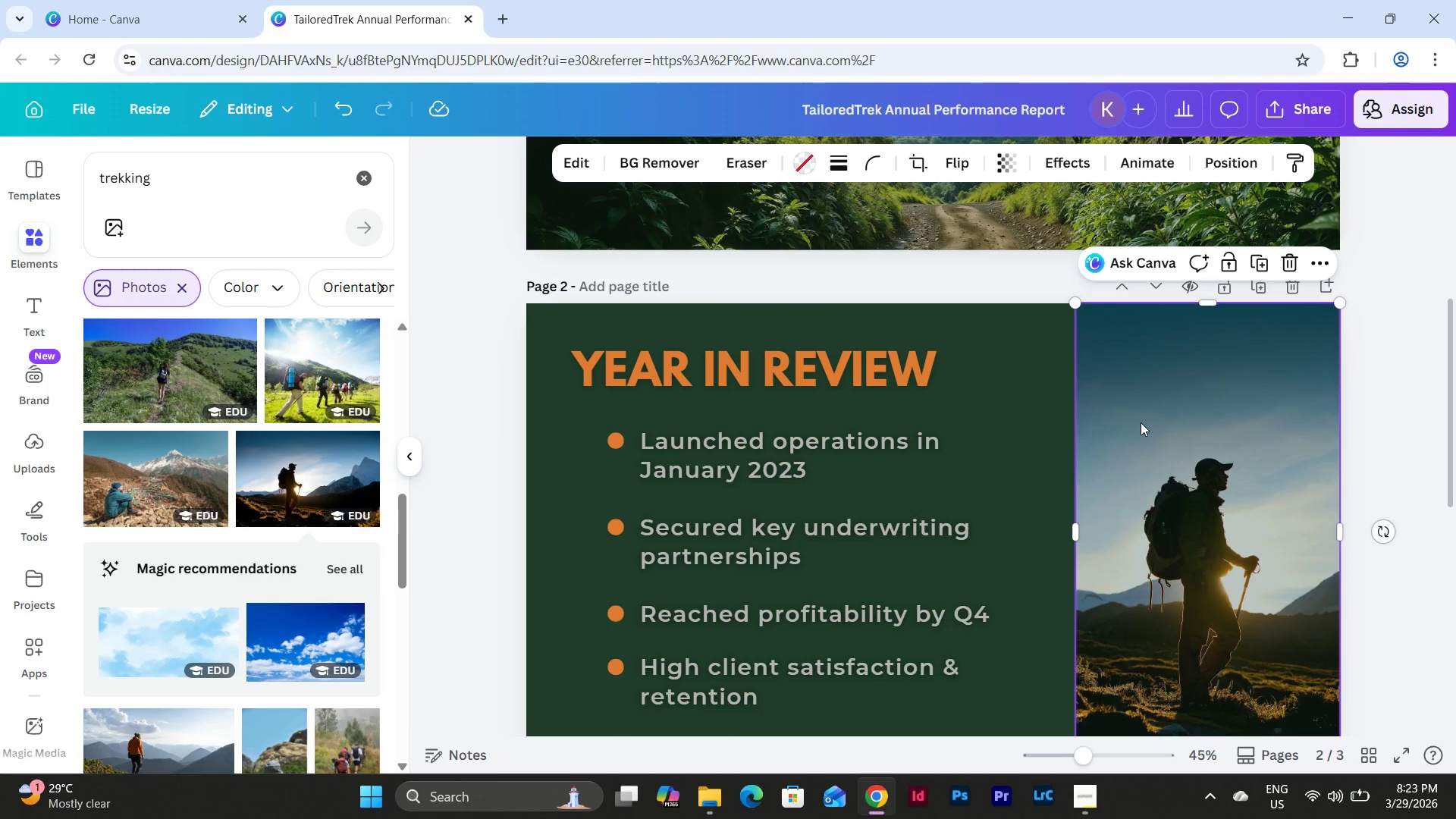 
key(Control+V)
 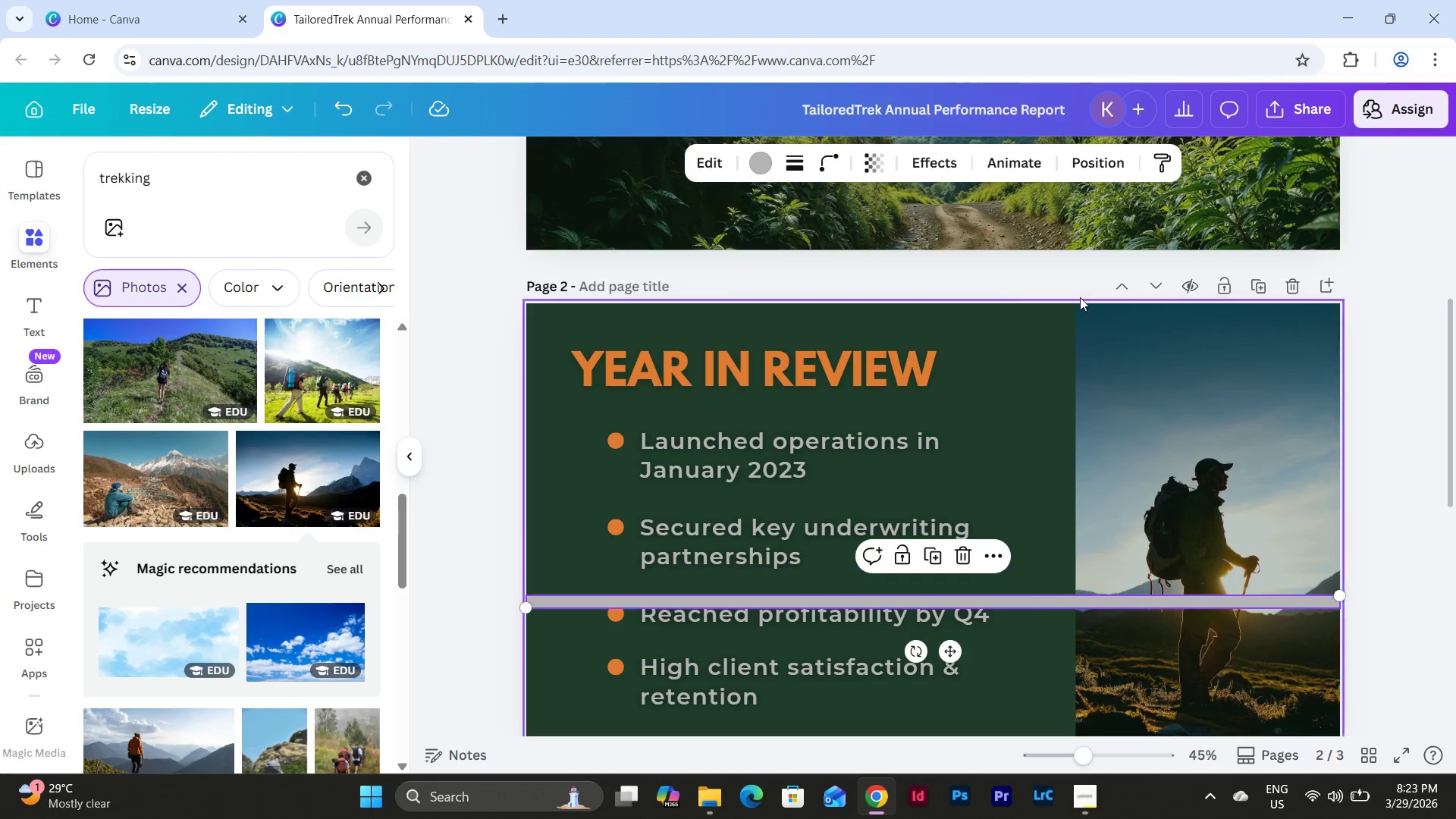 
left_click([1119, 159])
 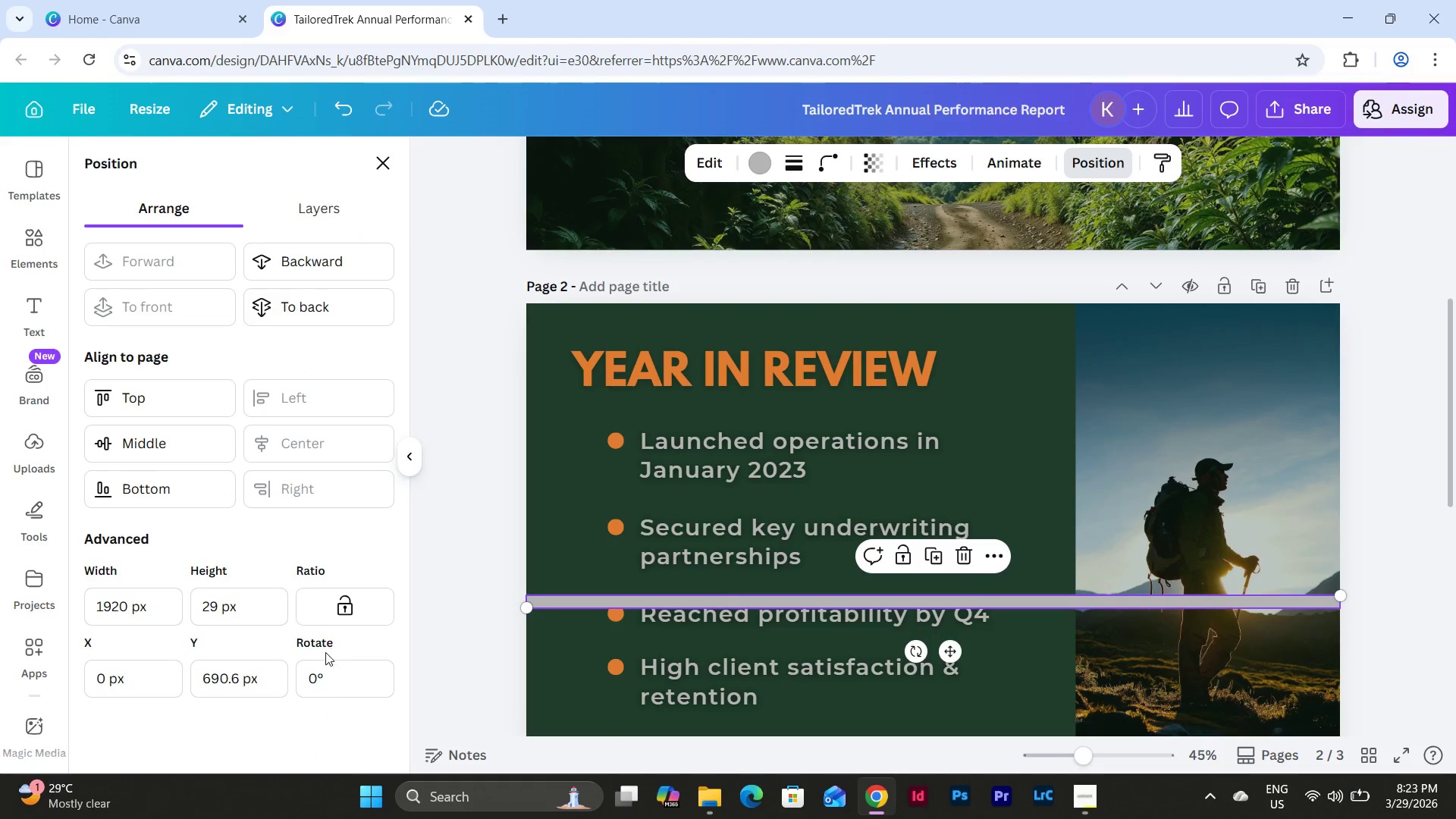 
left_click([328, 679])
 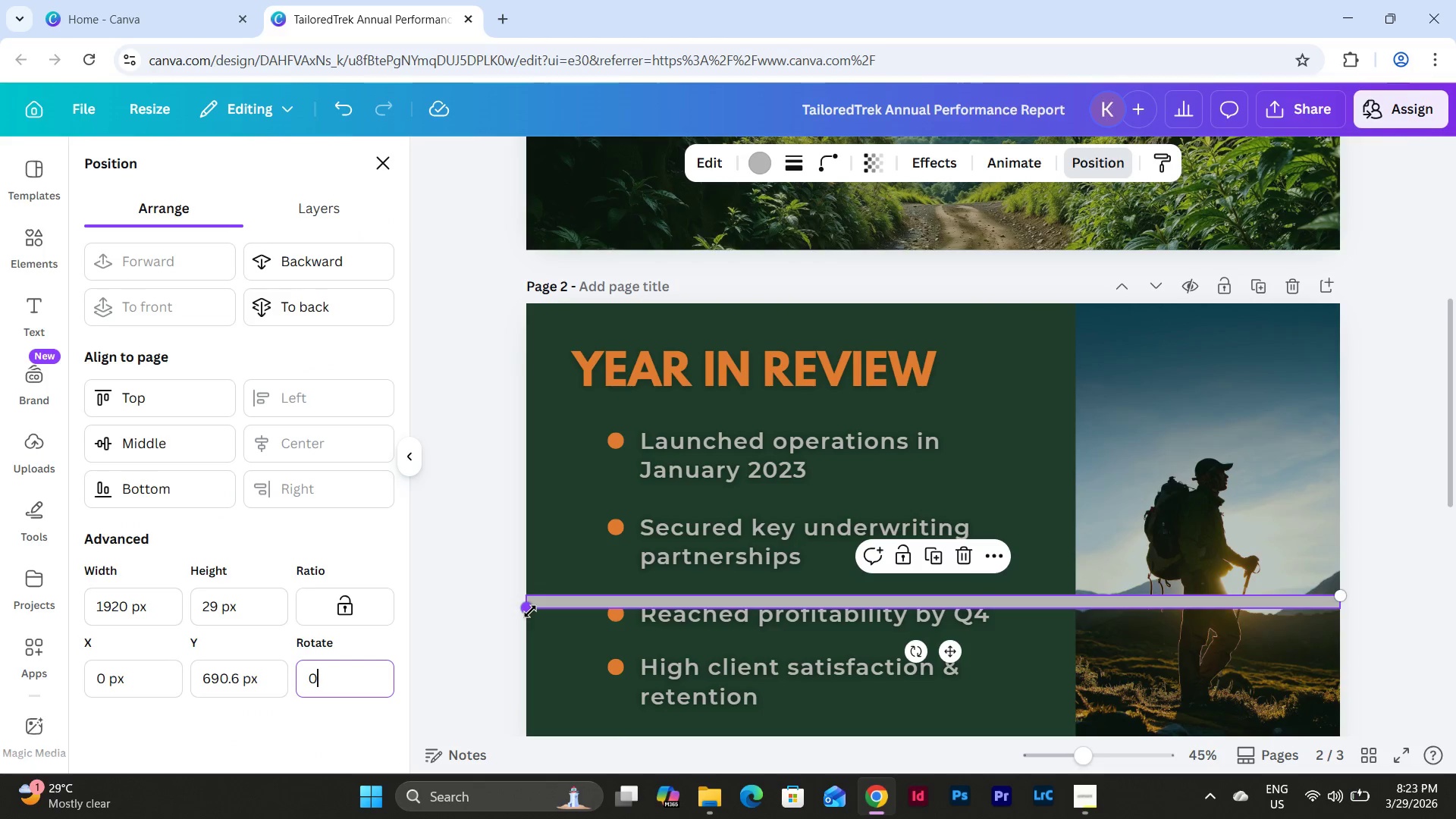 
left_click_drag(start_coordinate=[530, 611], to_coordinate=[1042, 619])
 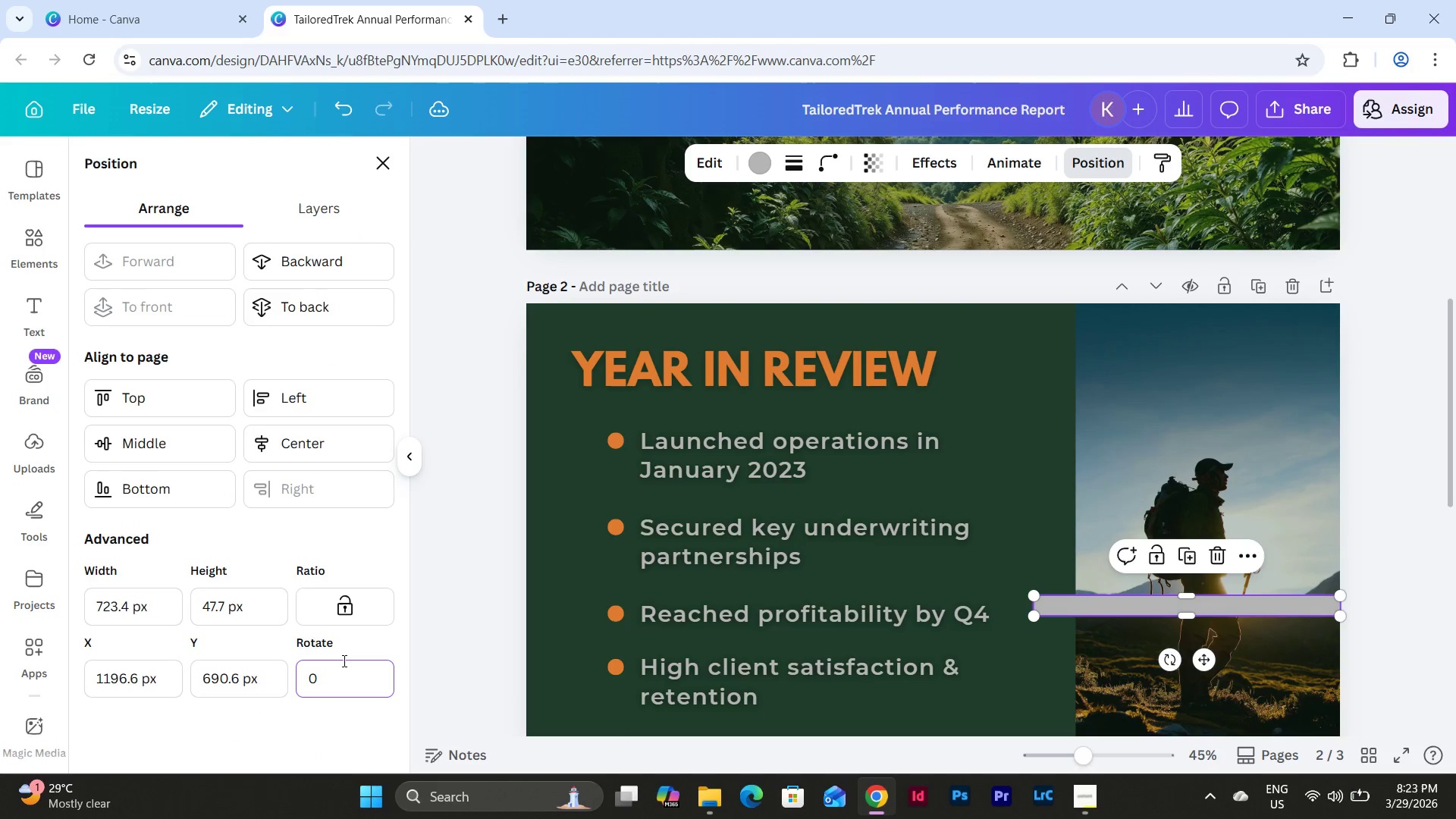 
left_click_drag(start_coordinate=[322, 676], to_coordinate=[286, 679])
 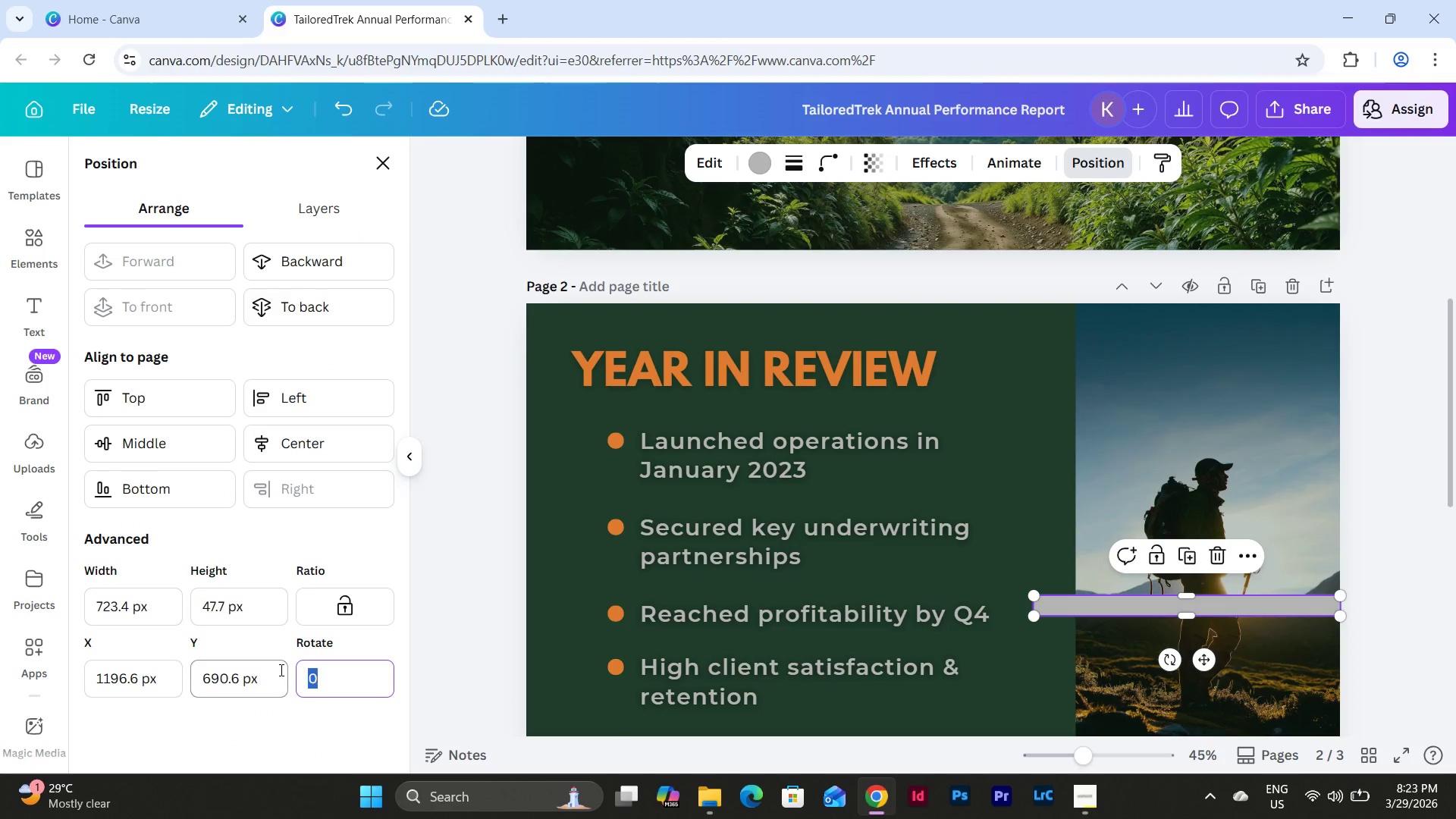 
key(Numpad9)
 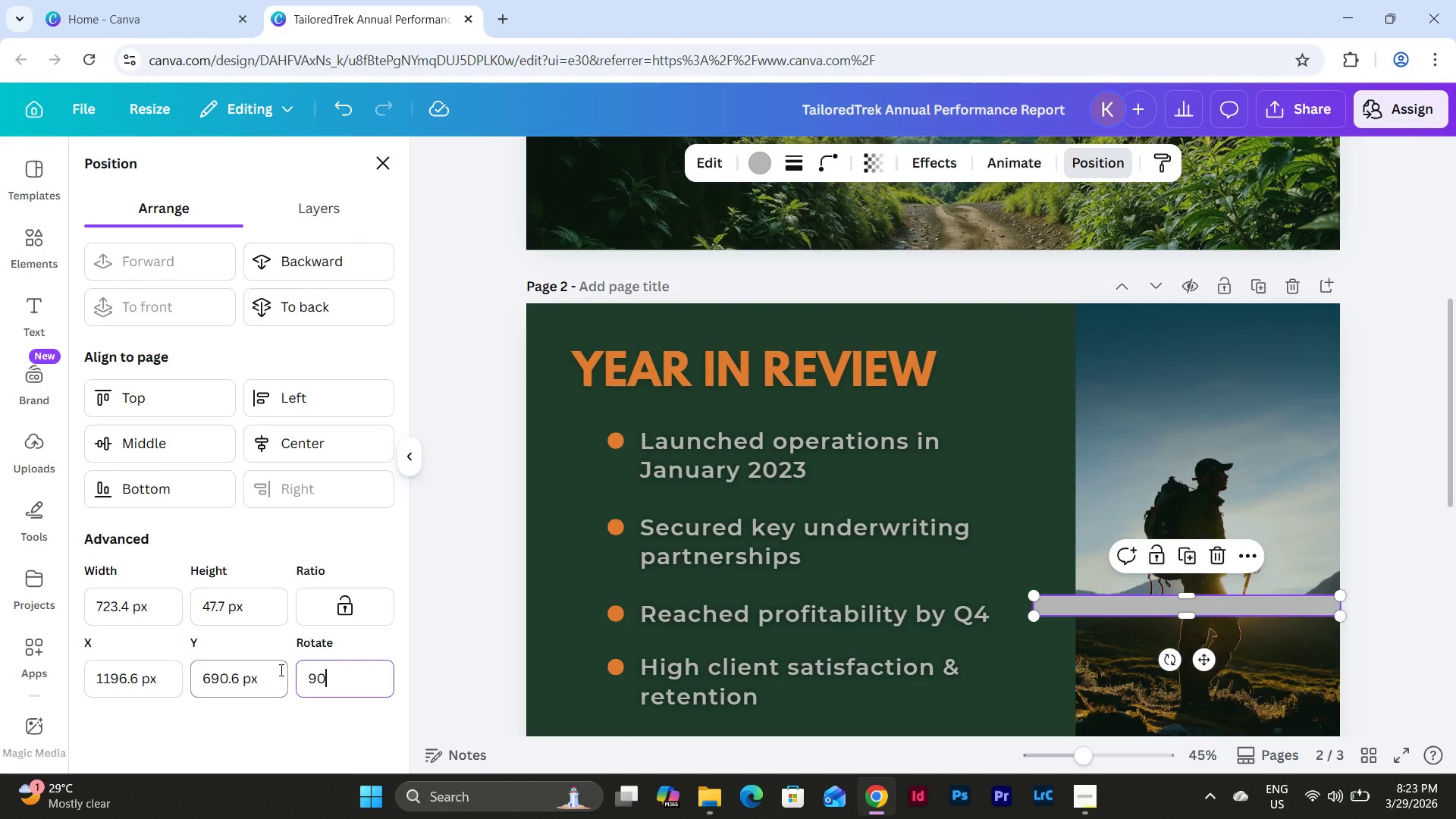 
key(Numpad0)
 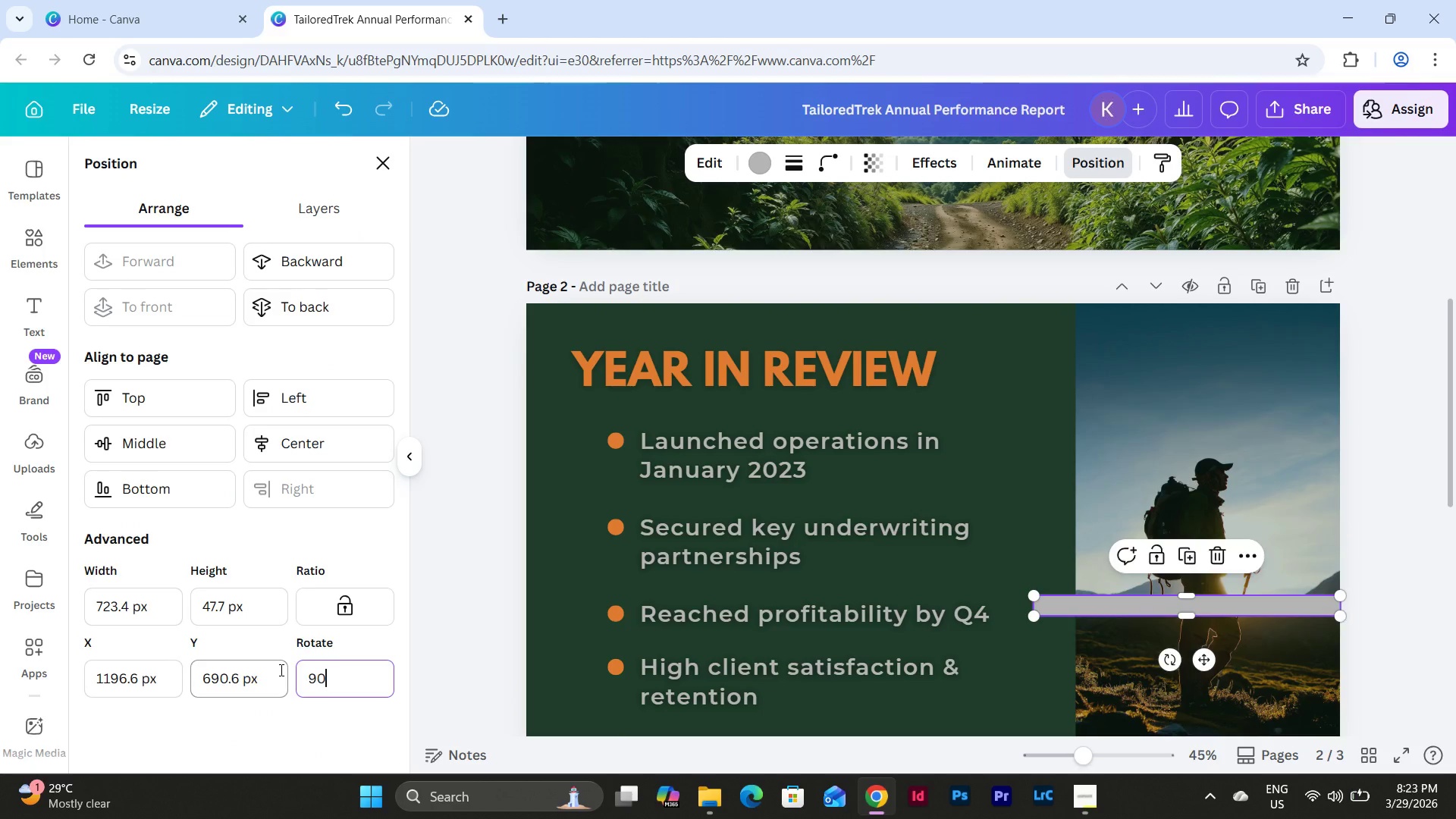 
key(NumpadEnter)
 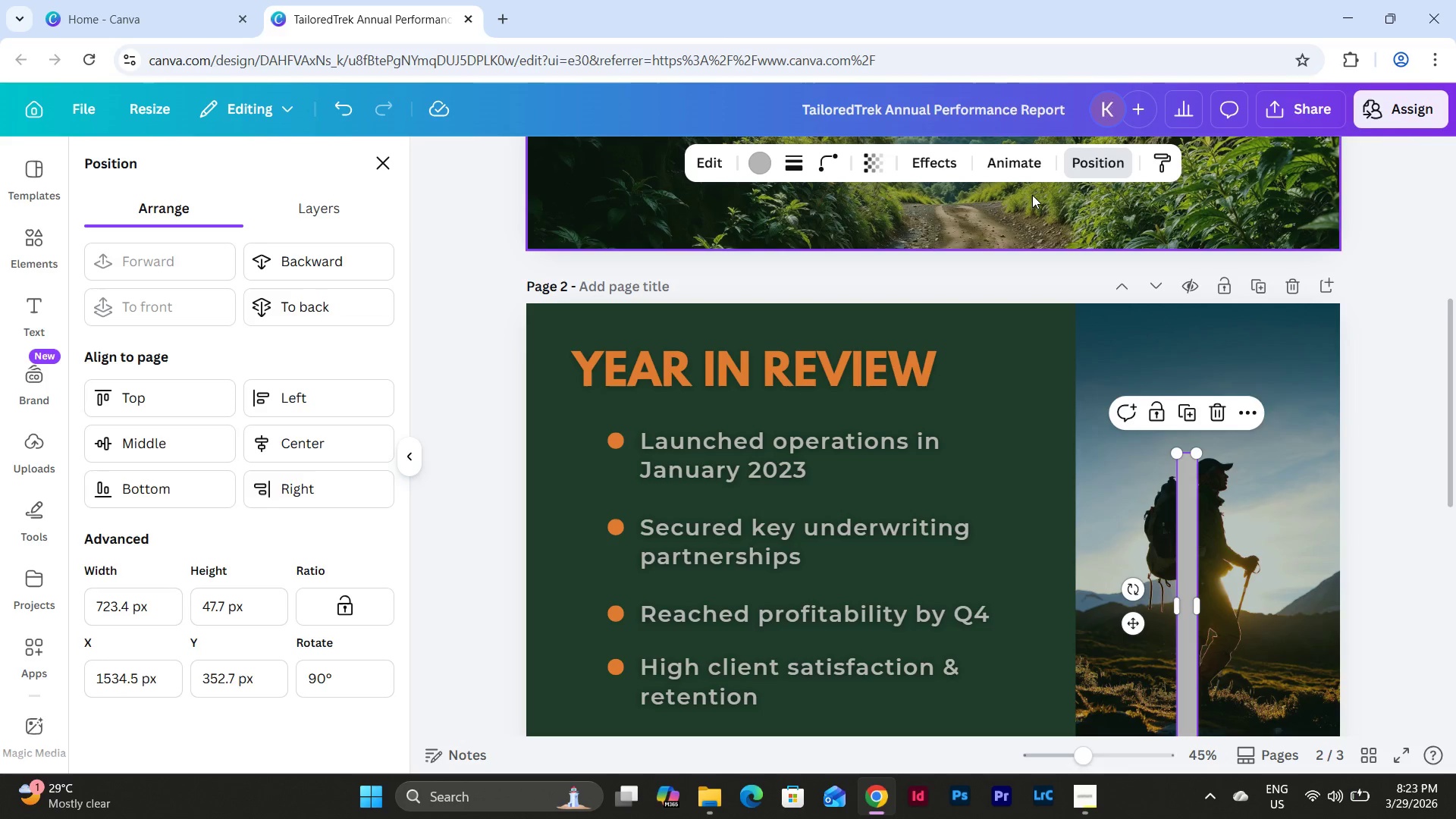 
scroll: coordinate [1064, 236], scroll_direction: up, amount: 4.0
 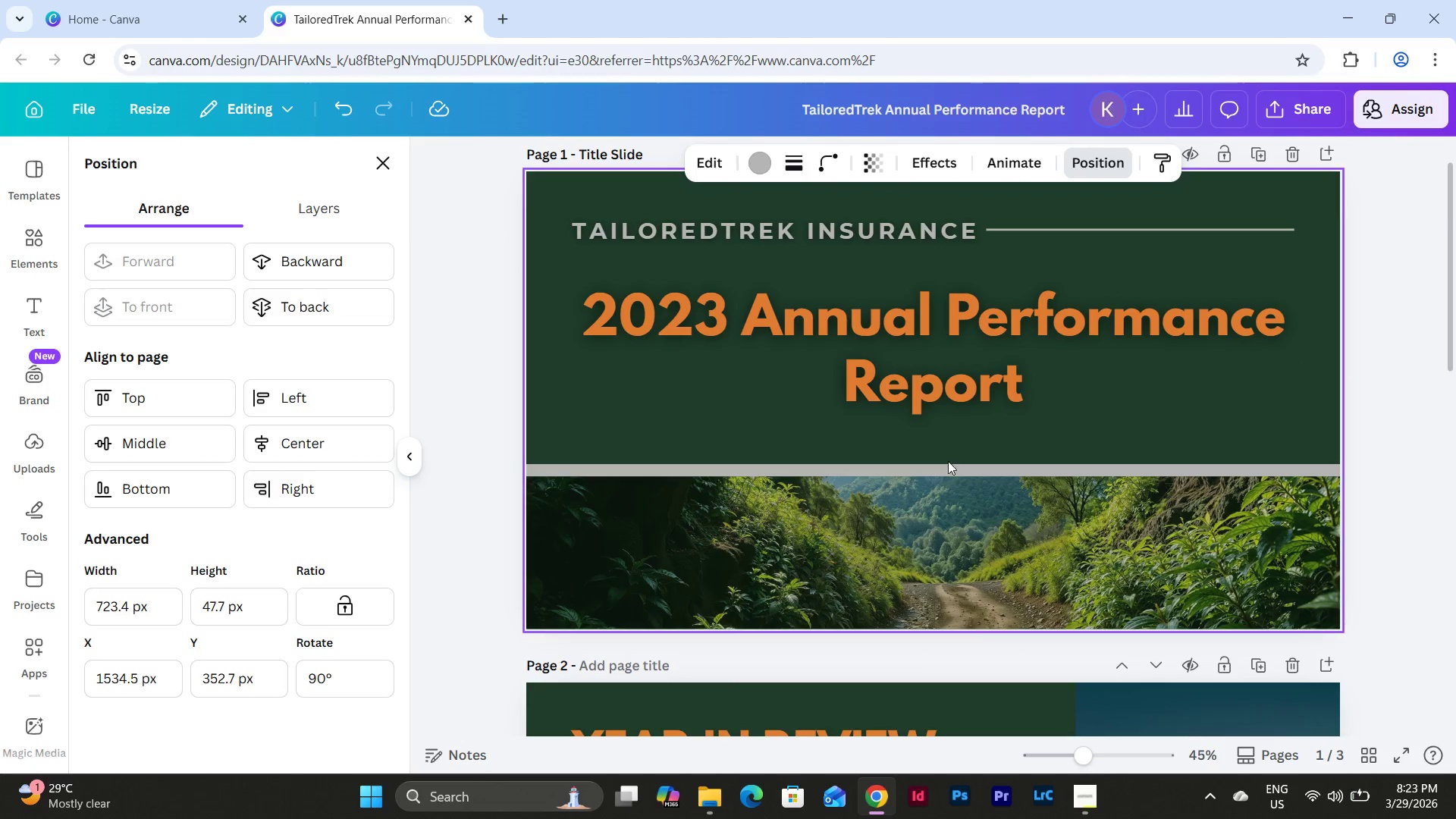 
left_click([954, 470])
 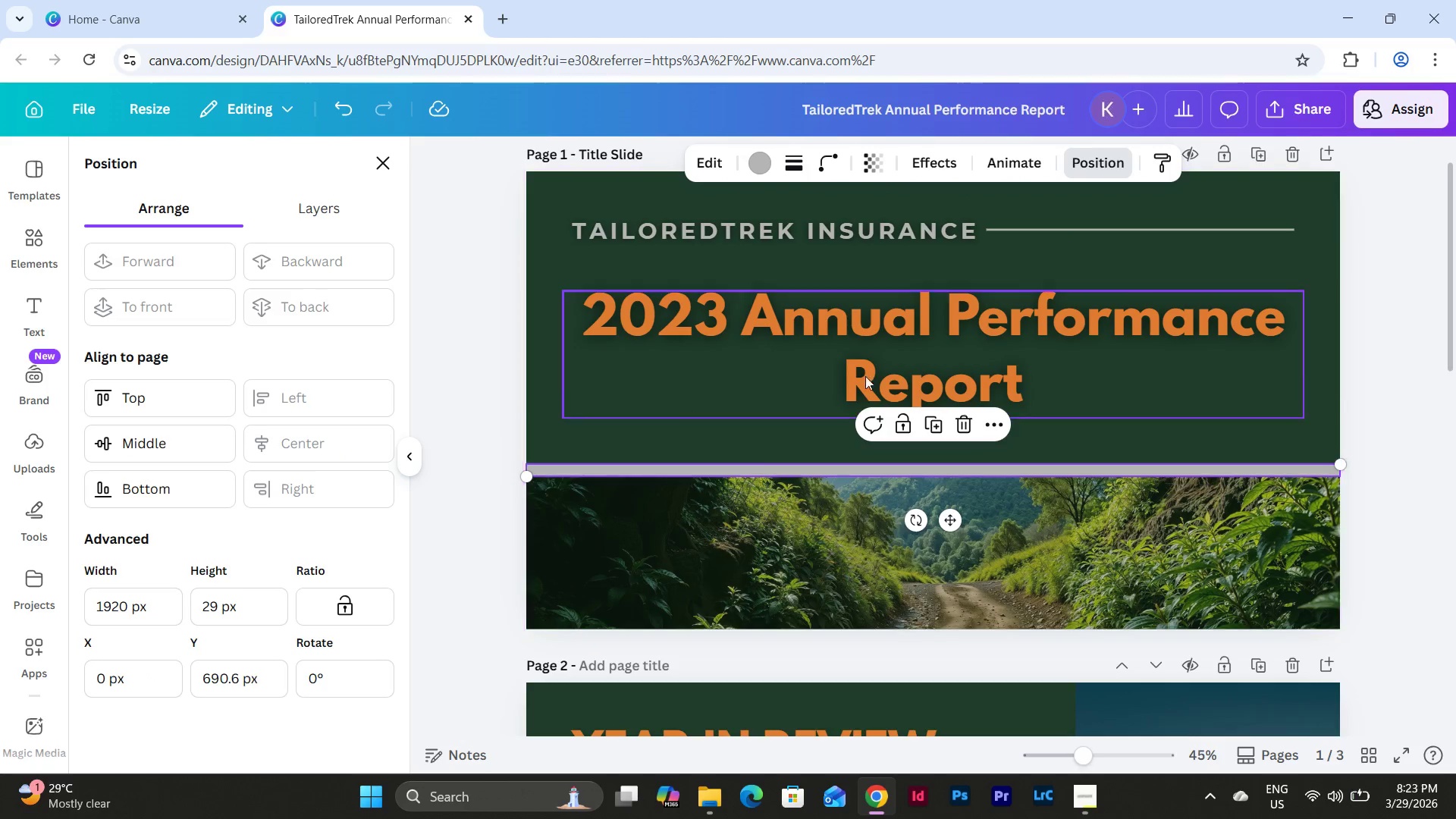 
scroll: coordinate [1040, 419], scroll_direction: down, amount: 5.0
 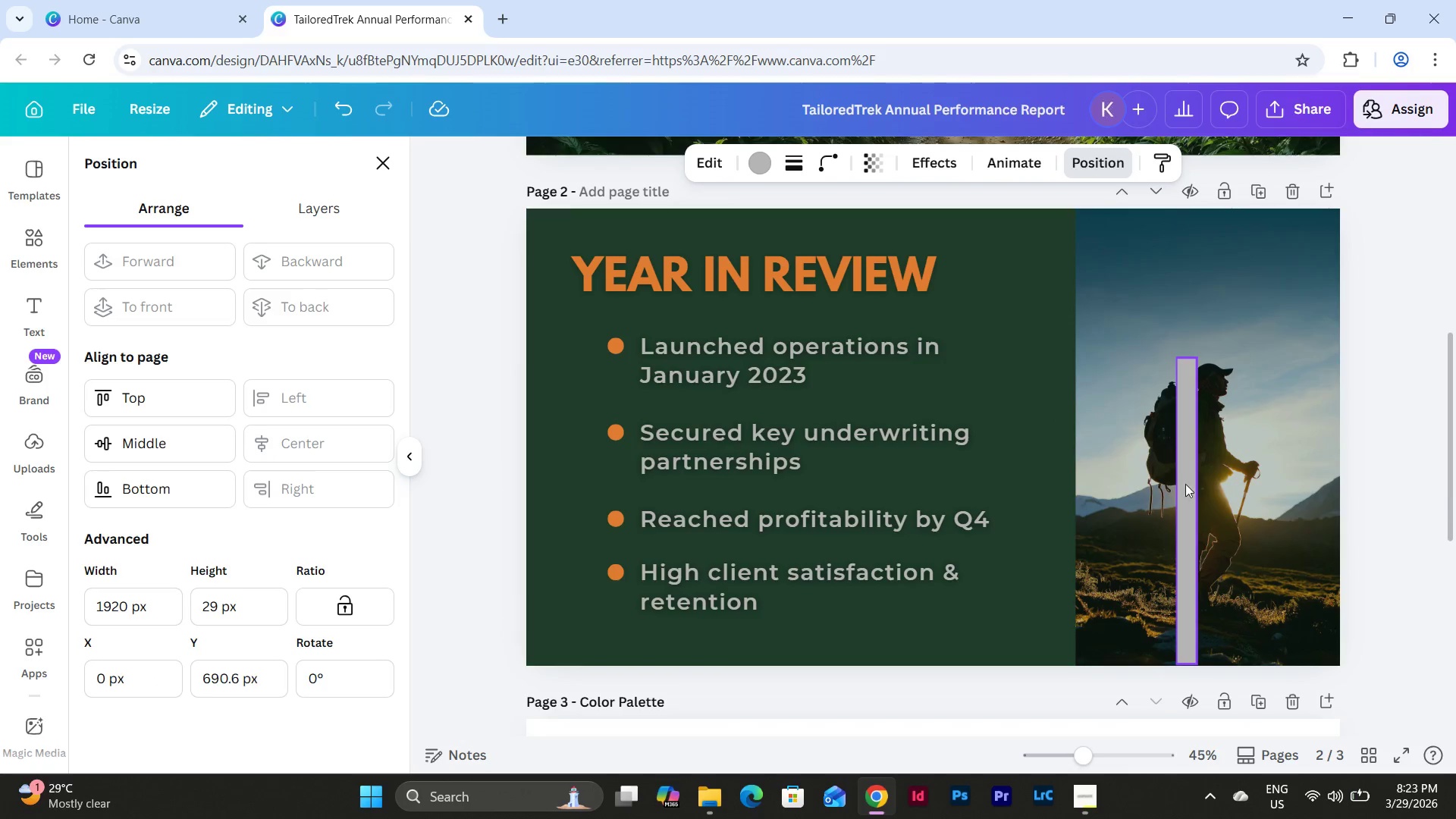 
left_click([1187, 483])
 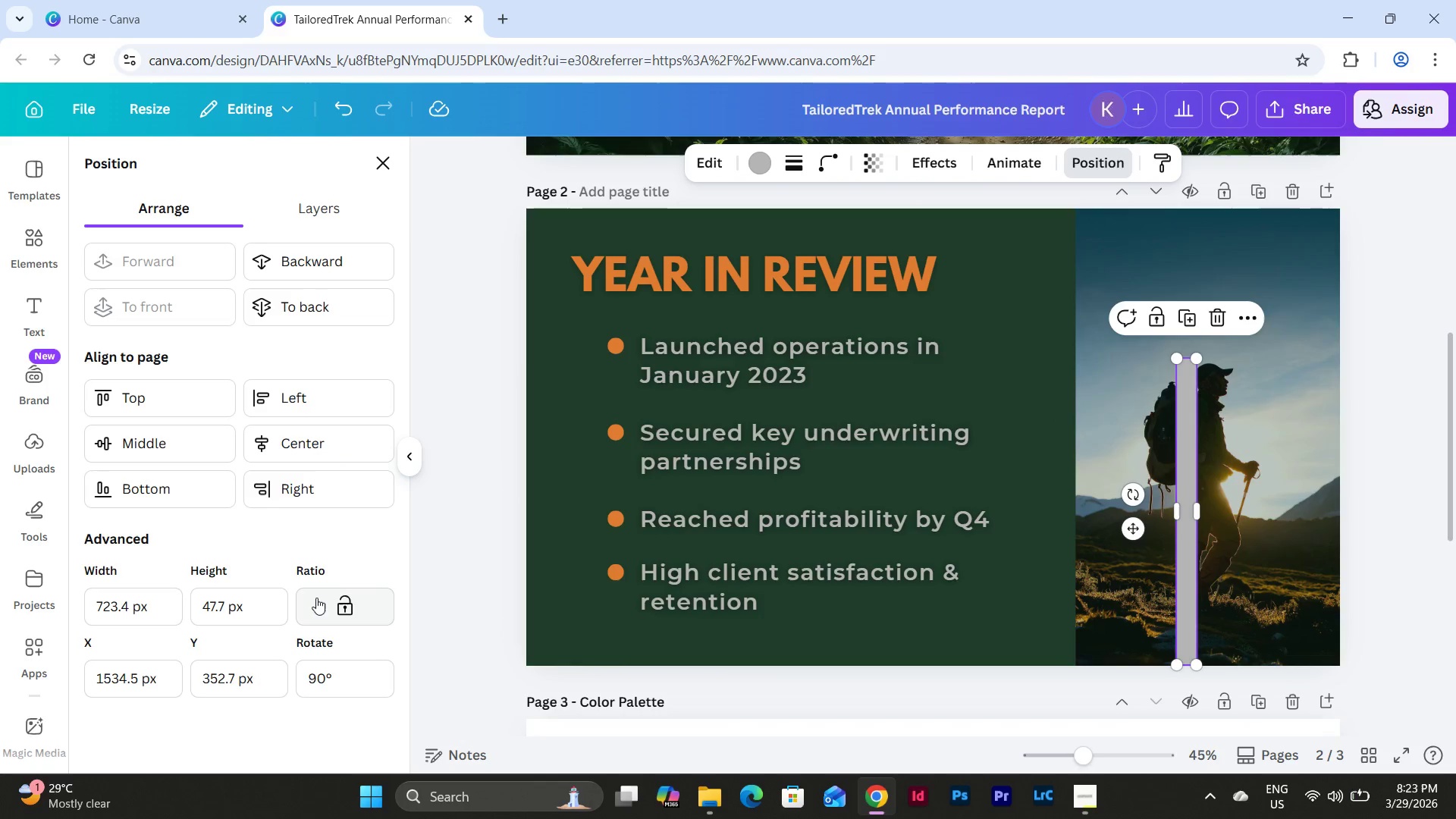 
left_click_drag(start_coordinate=[271, 610], to_coordinate=[175, 612])
 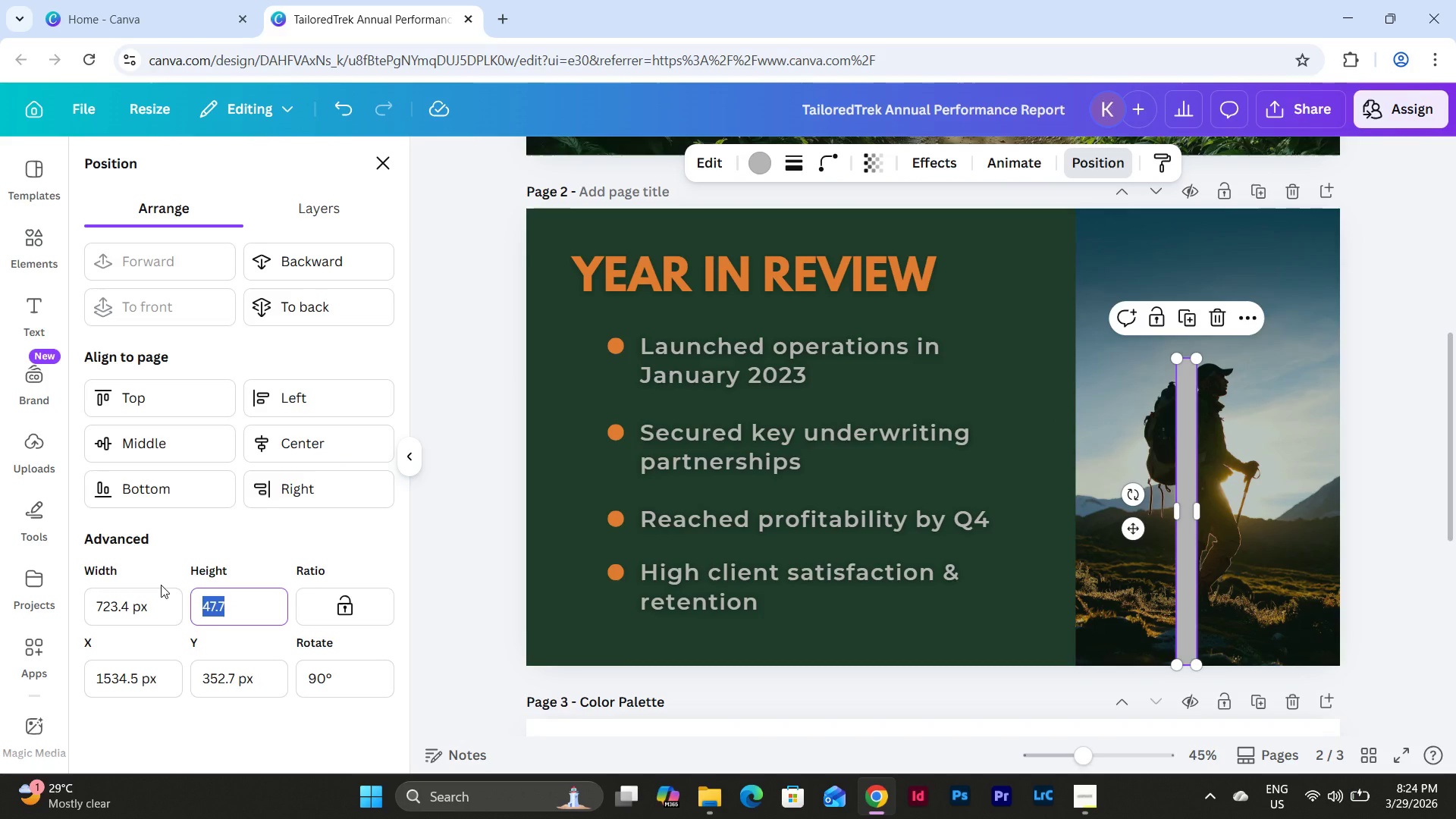 
key(Numpad2)
 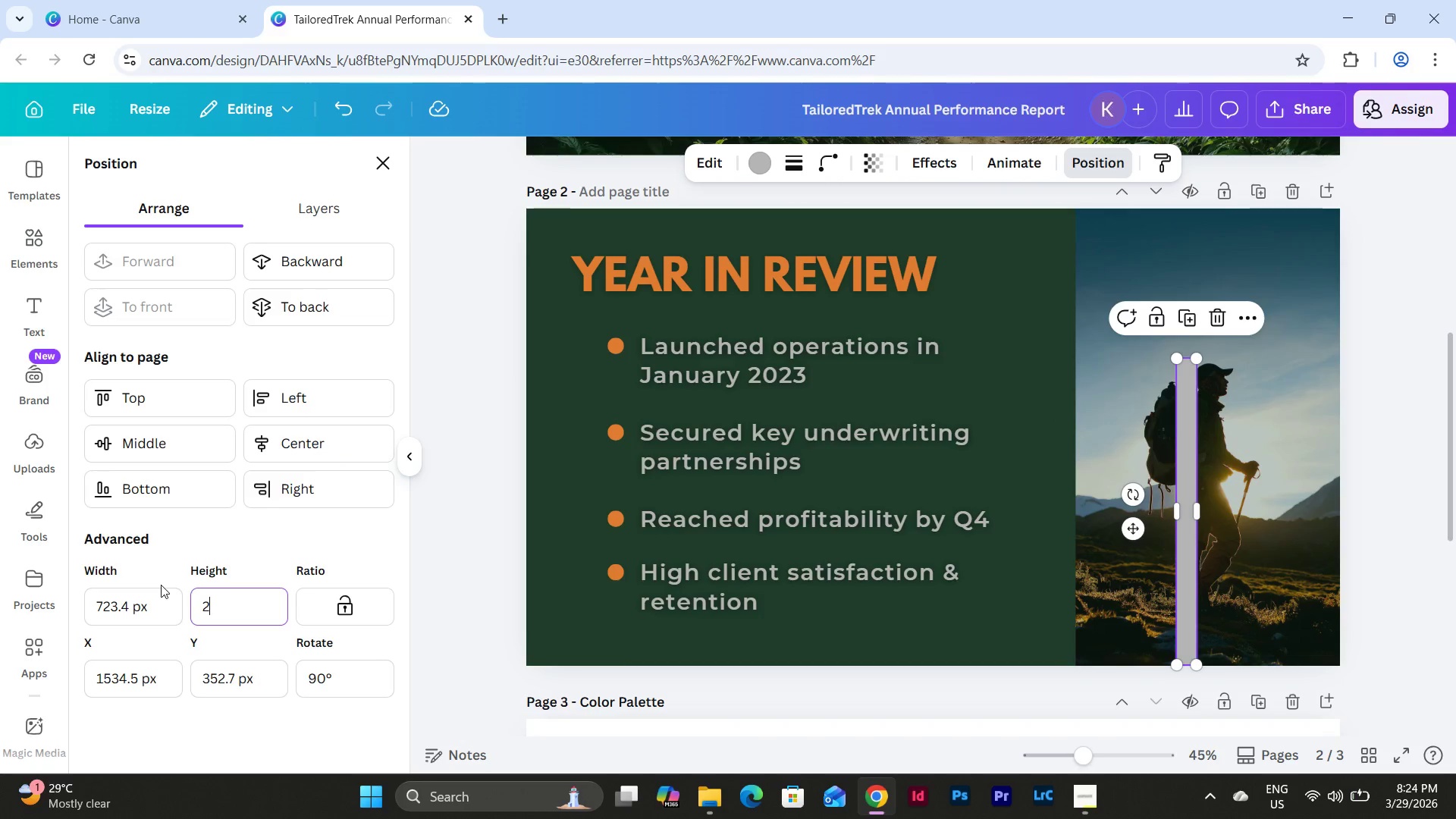 
key(Numpad9)
 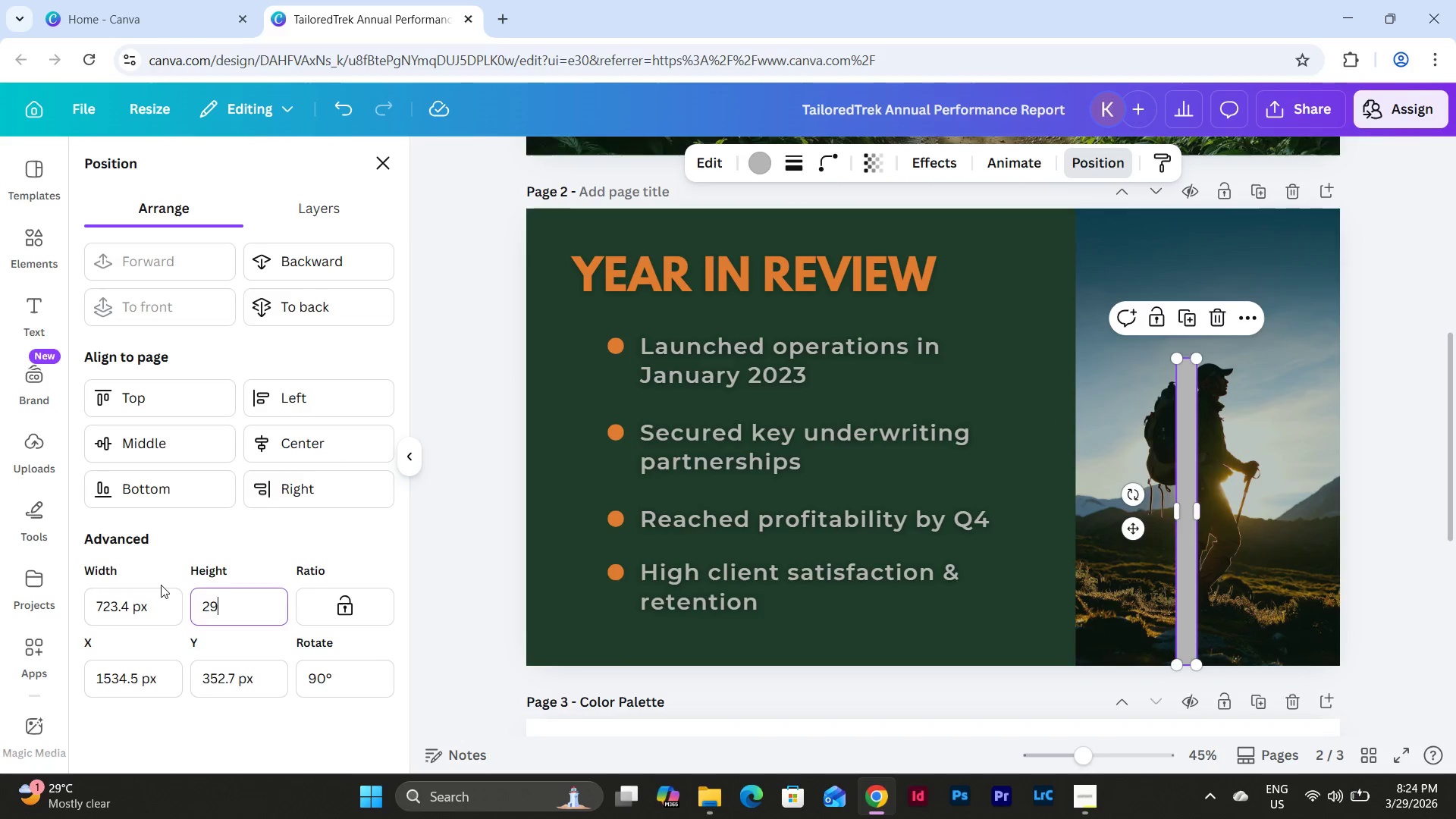 
key(NumpadEnter)
 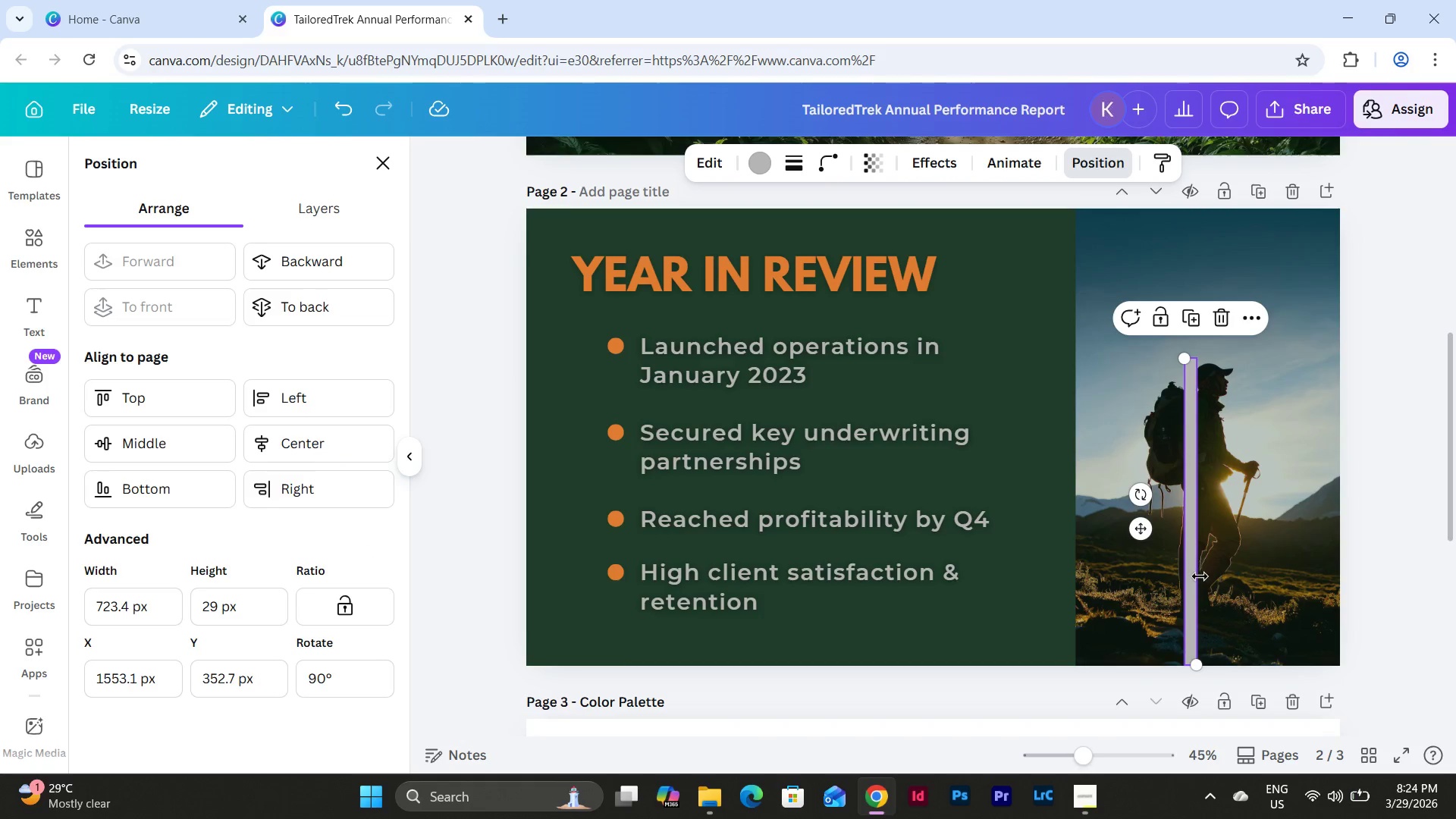 
left_click_drag(start_coordinate=[1142, 536], to_coordinate=[1021, 537])
 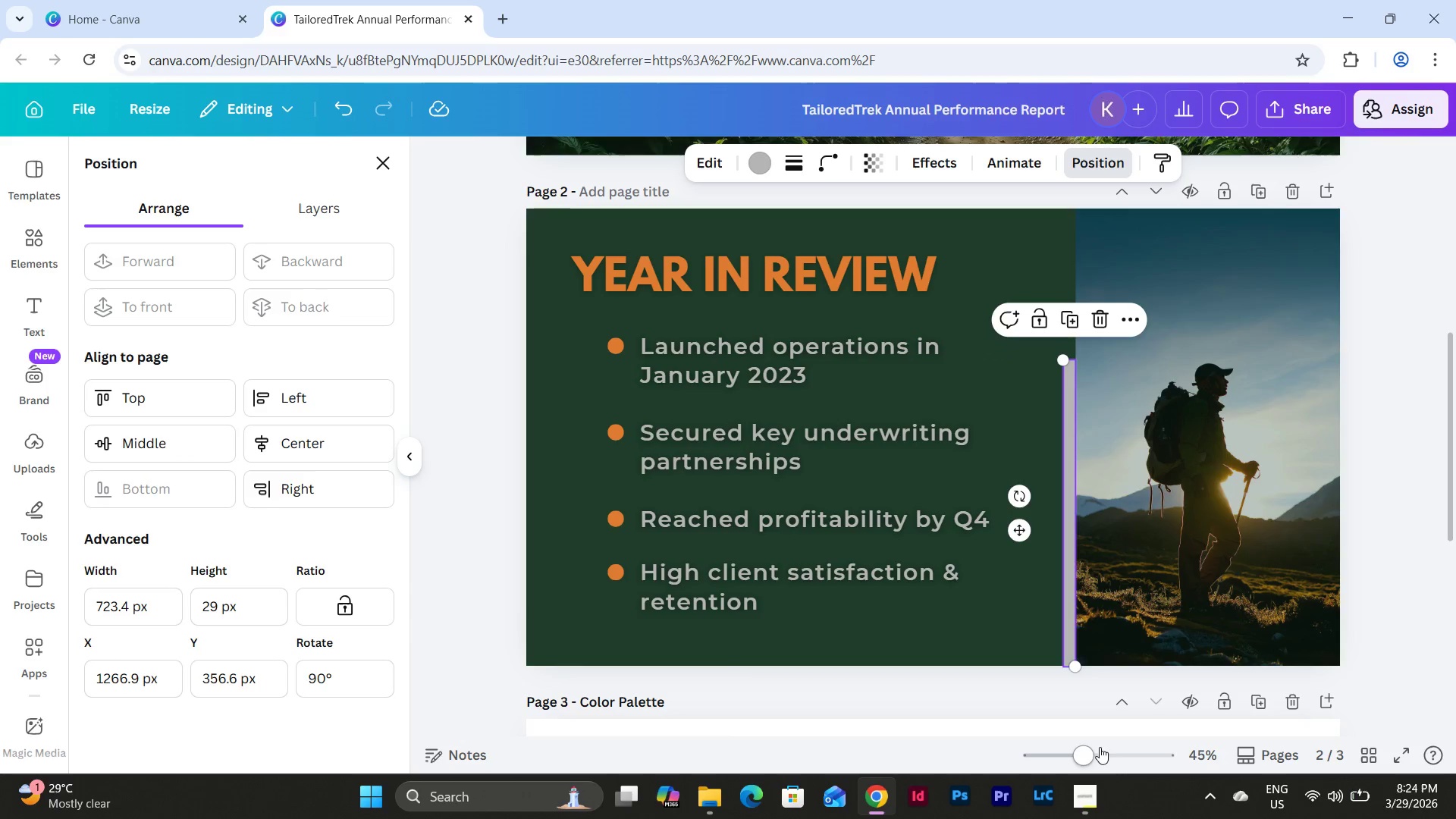 
left_click_drag(start_coordinate=[1098, 746], to_coordinate=[1127, 751])
 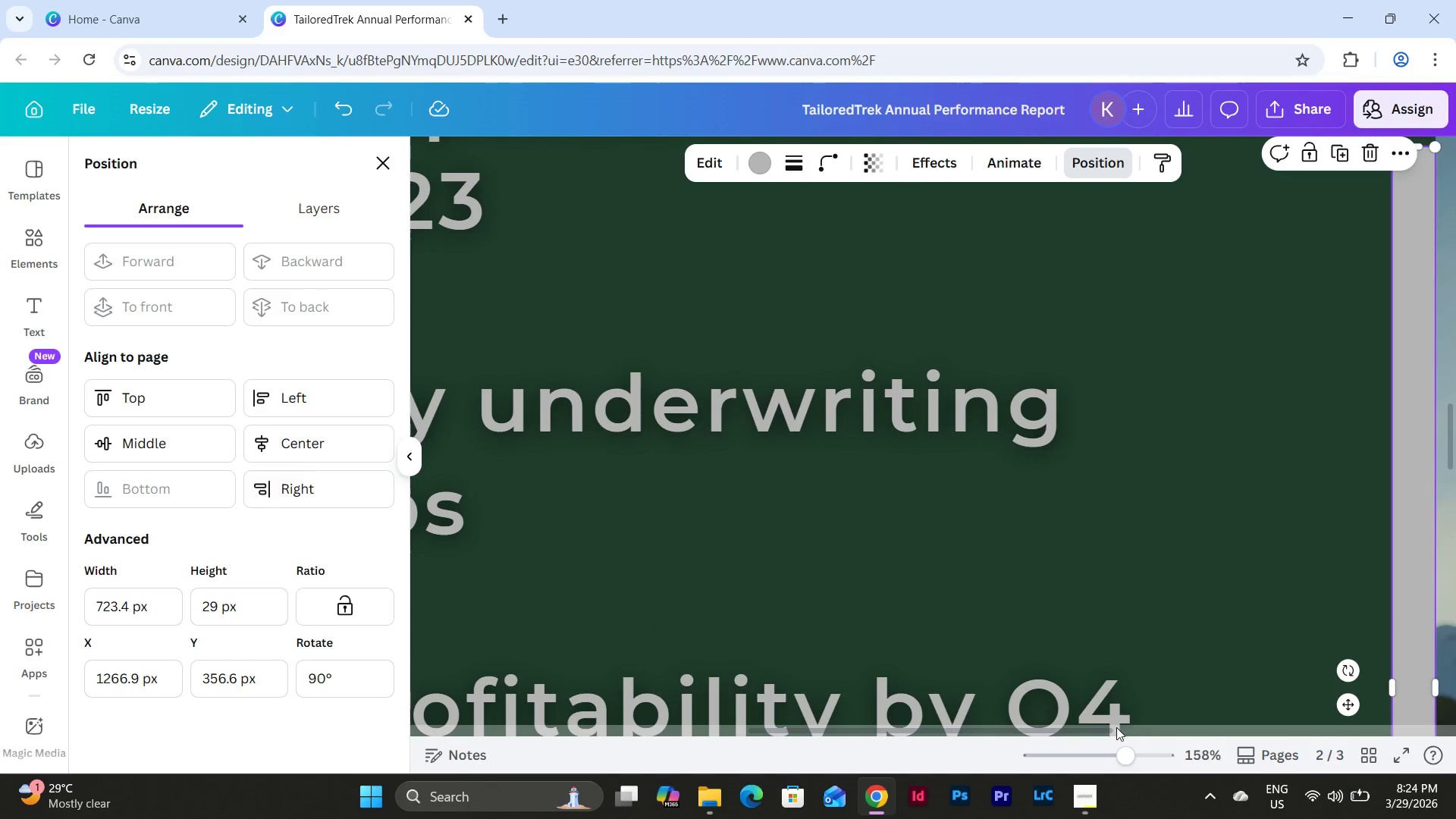 
left_click_drag(start_coordinate=[1105, 729], to_coordinate=[1228, 731])
 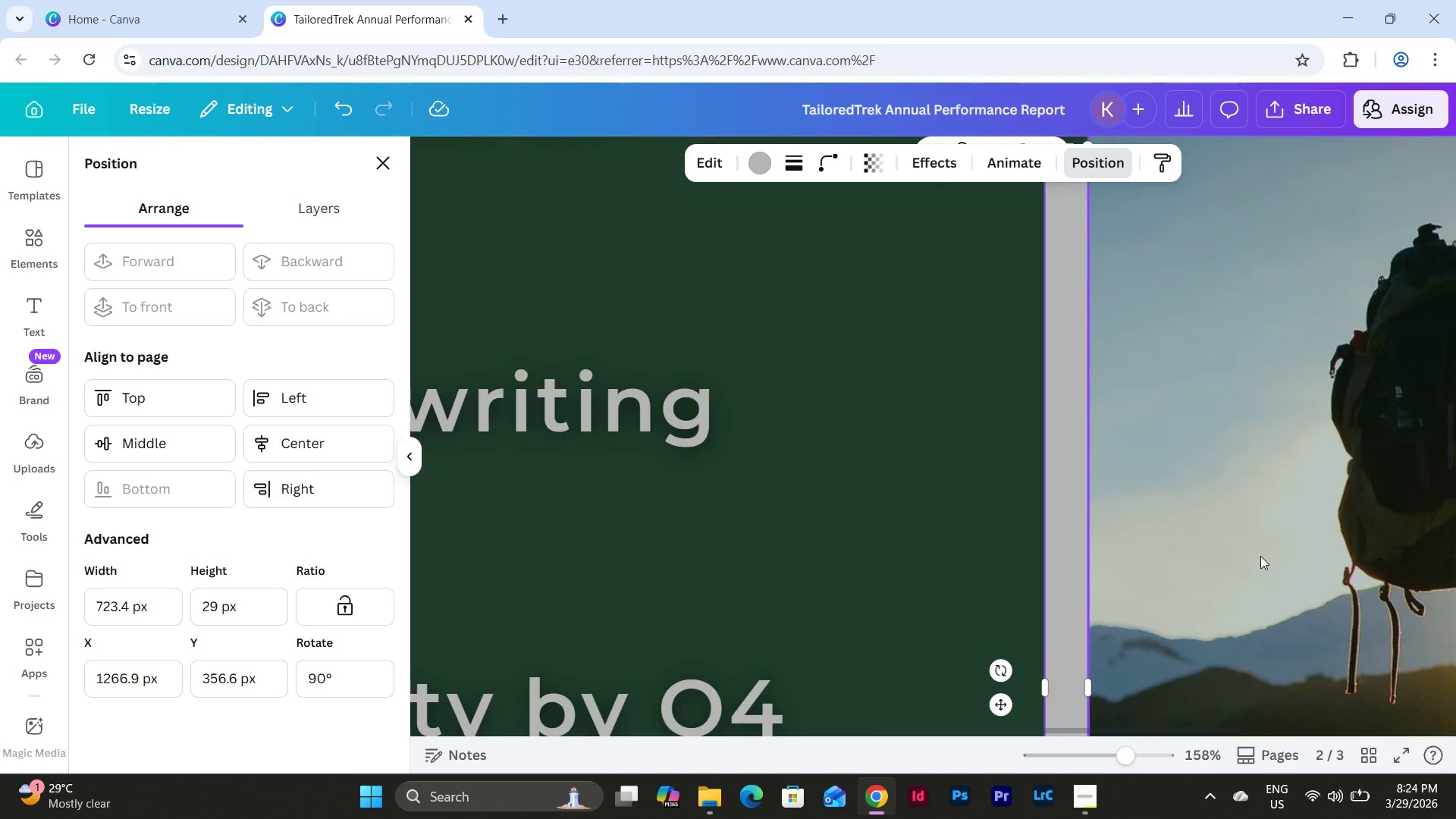 
scroll: coordinate [1261, 556], scroll_direction: up, amount: 6.0
 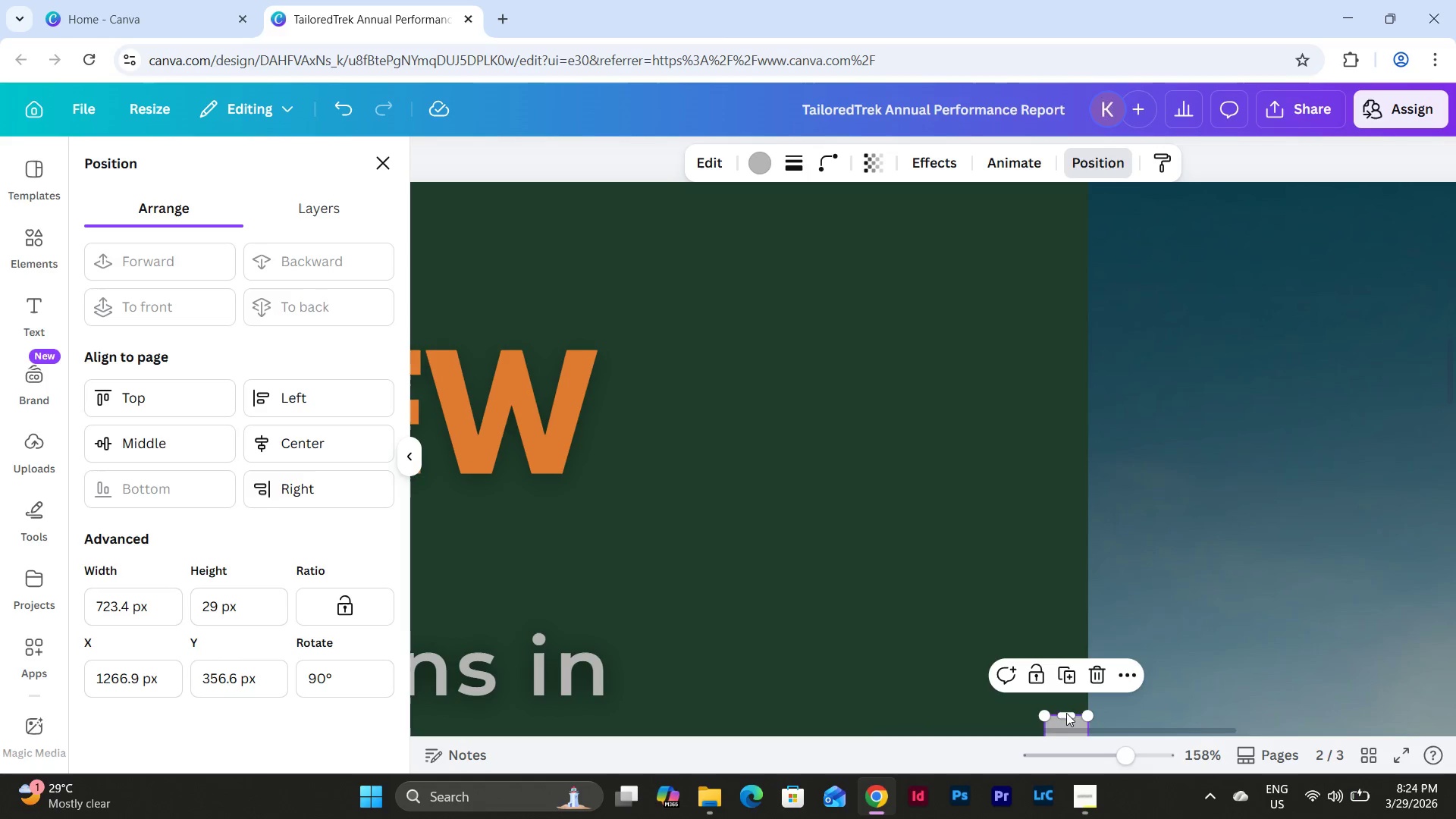 
left_click_drag(start_coordinate=[1072, 712], to_coordinate=[1059, 319])
 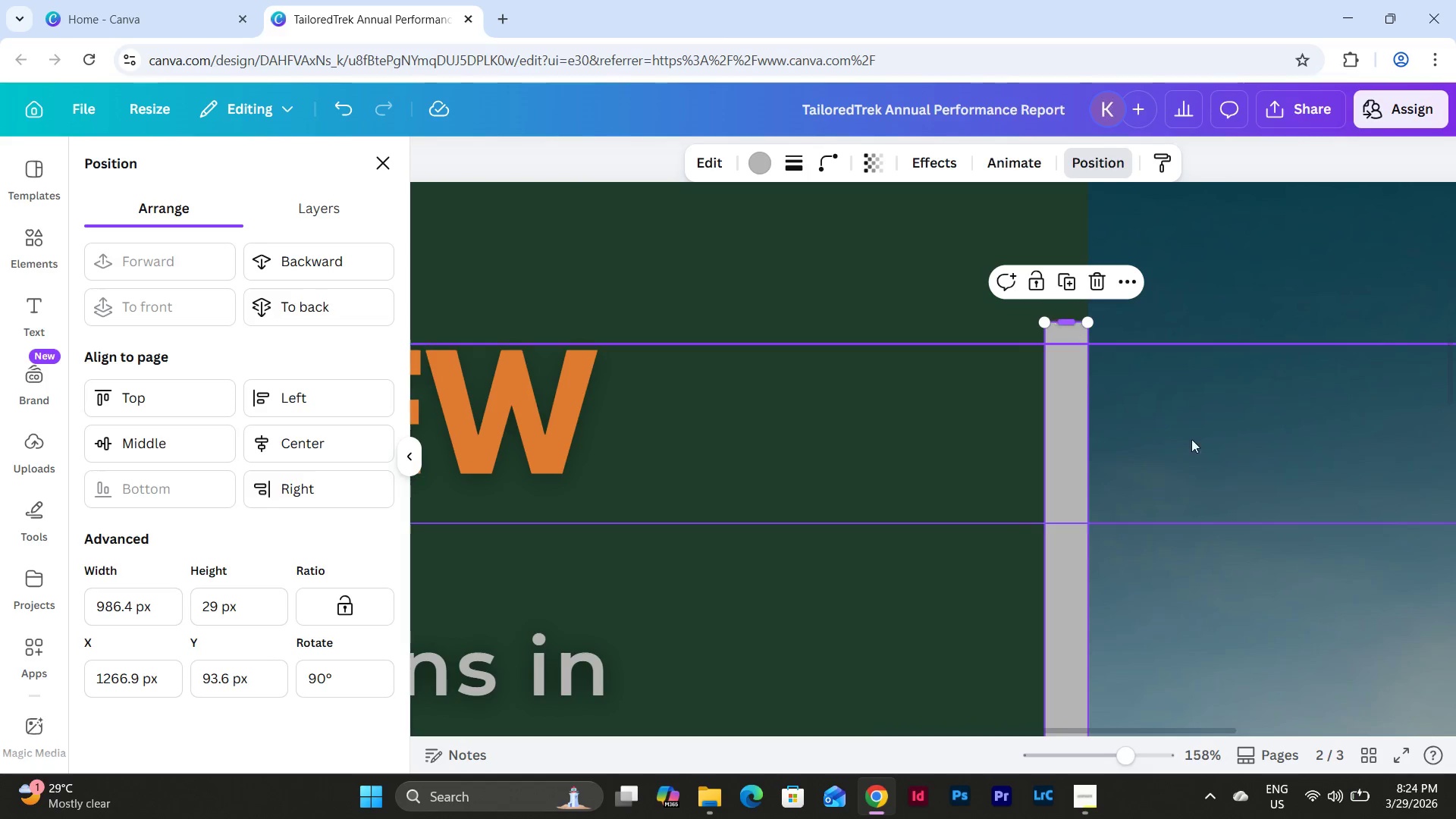 
scroll: coordinate [1275, 492], scroll_direction: up, amount: 2.0
 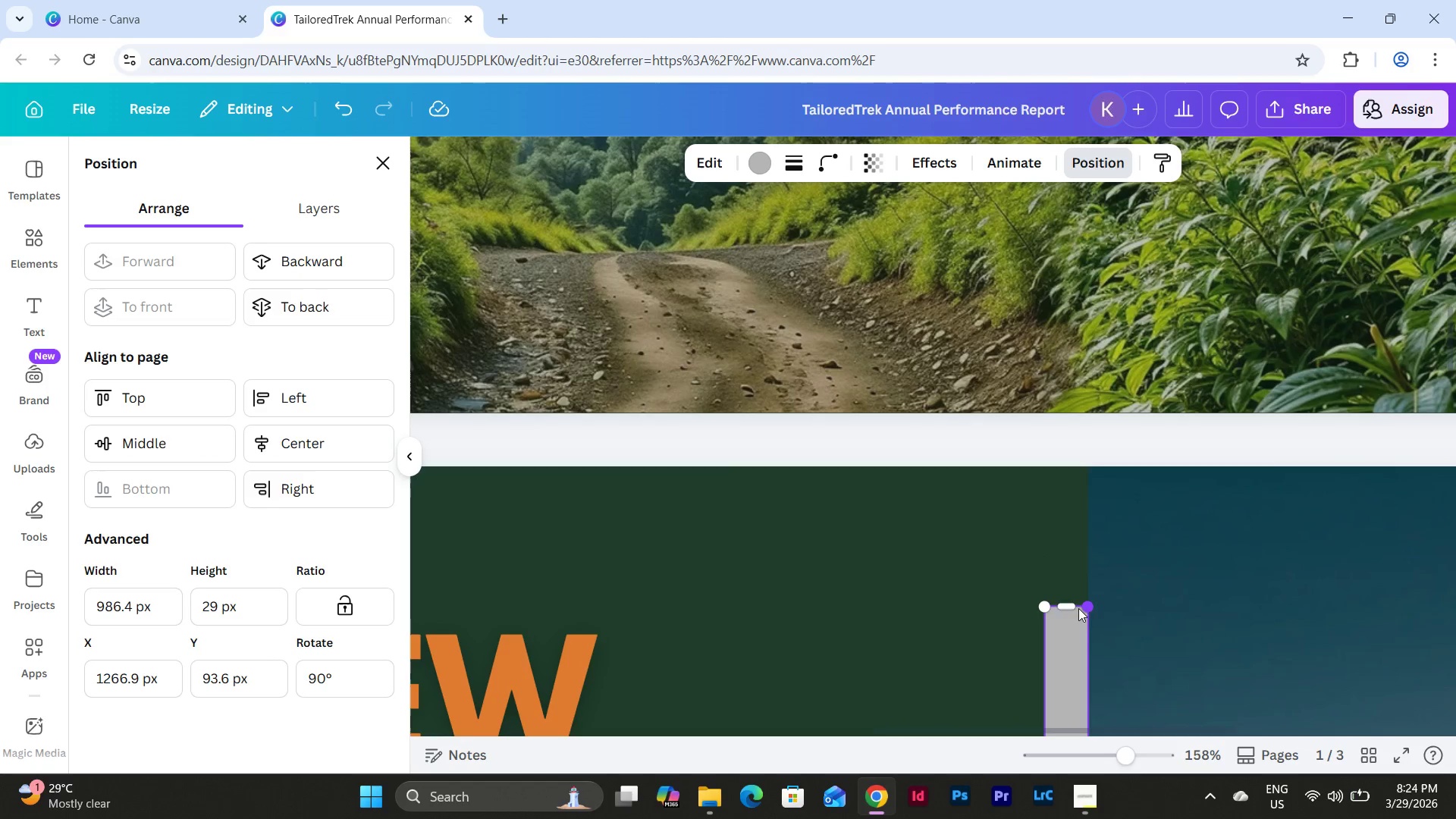 
left_click_drag(start_coordinate=[1072, 606], to_coordinate=[1063, 468])
 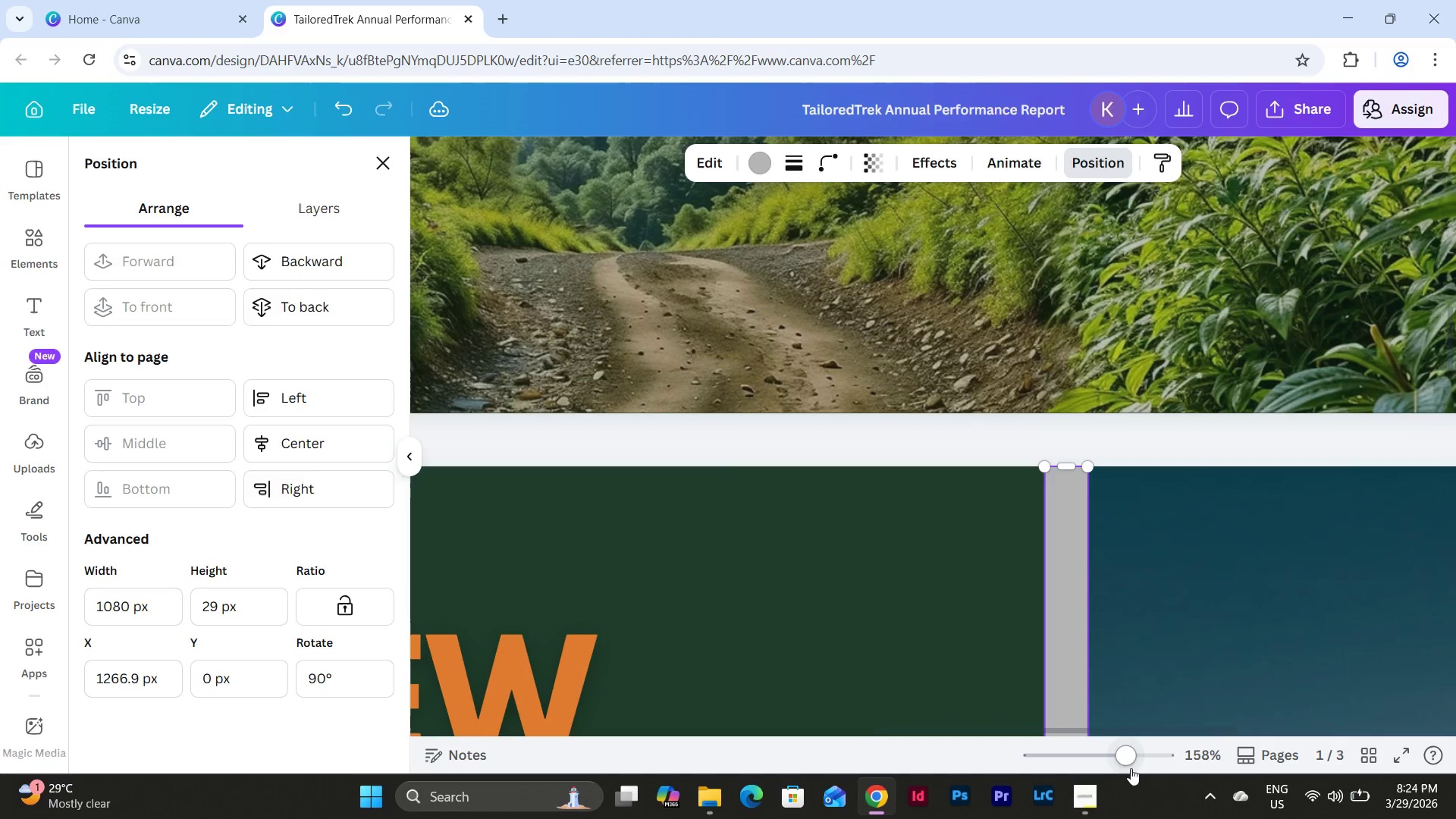 
left_click_drag(start_coordinate=[1127, 761], to_coordinate=[1070, 729])
 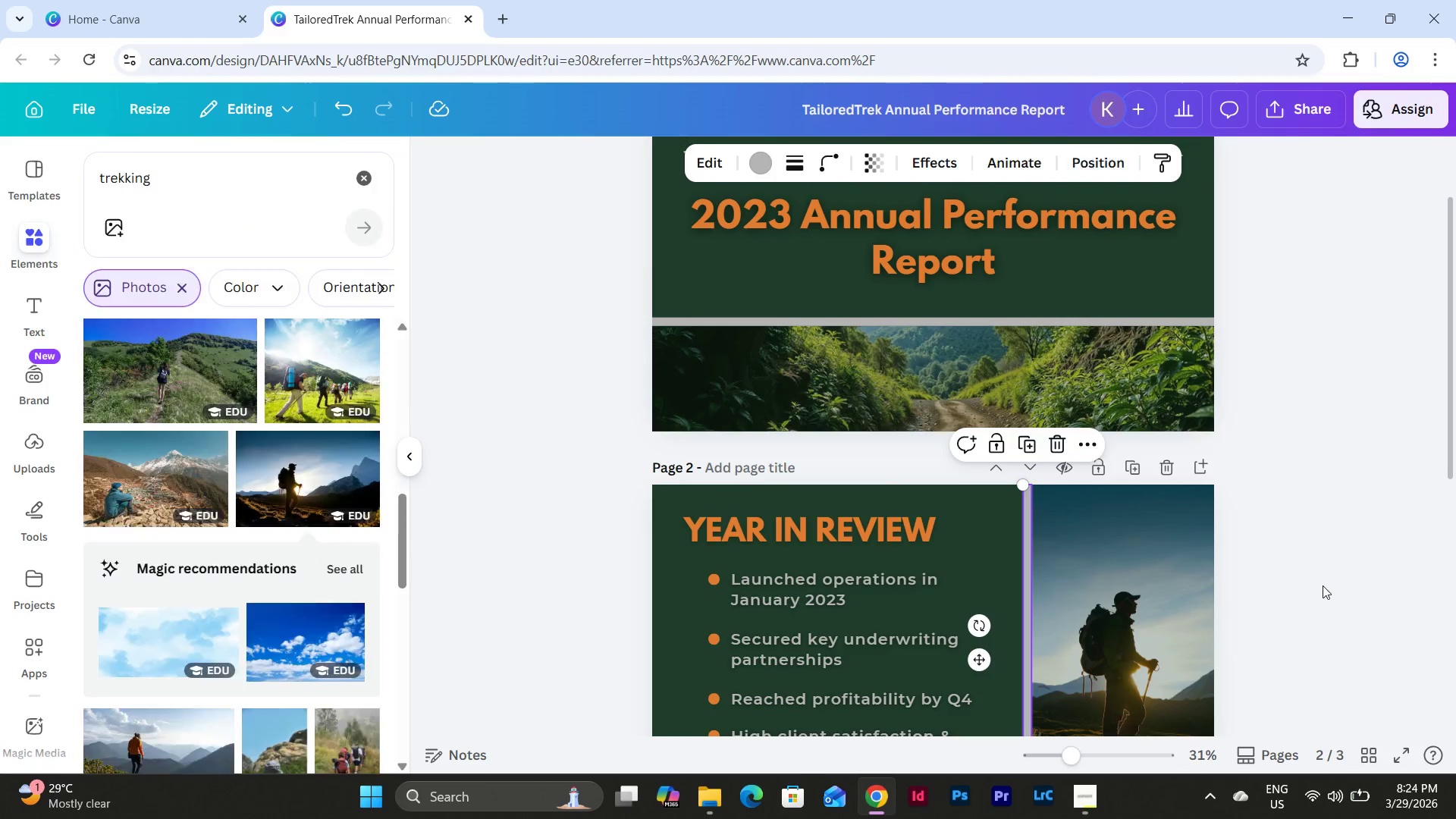 
double_click([1323, 585])
 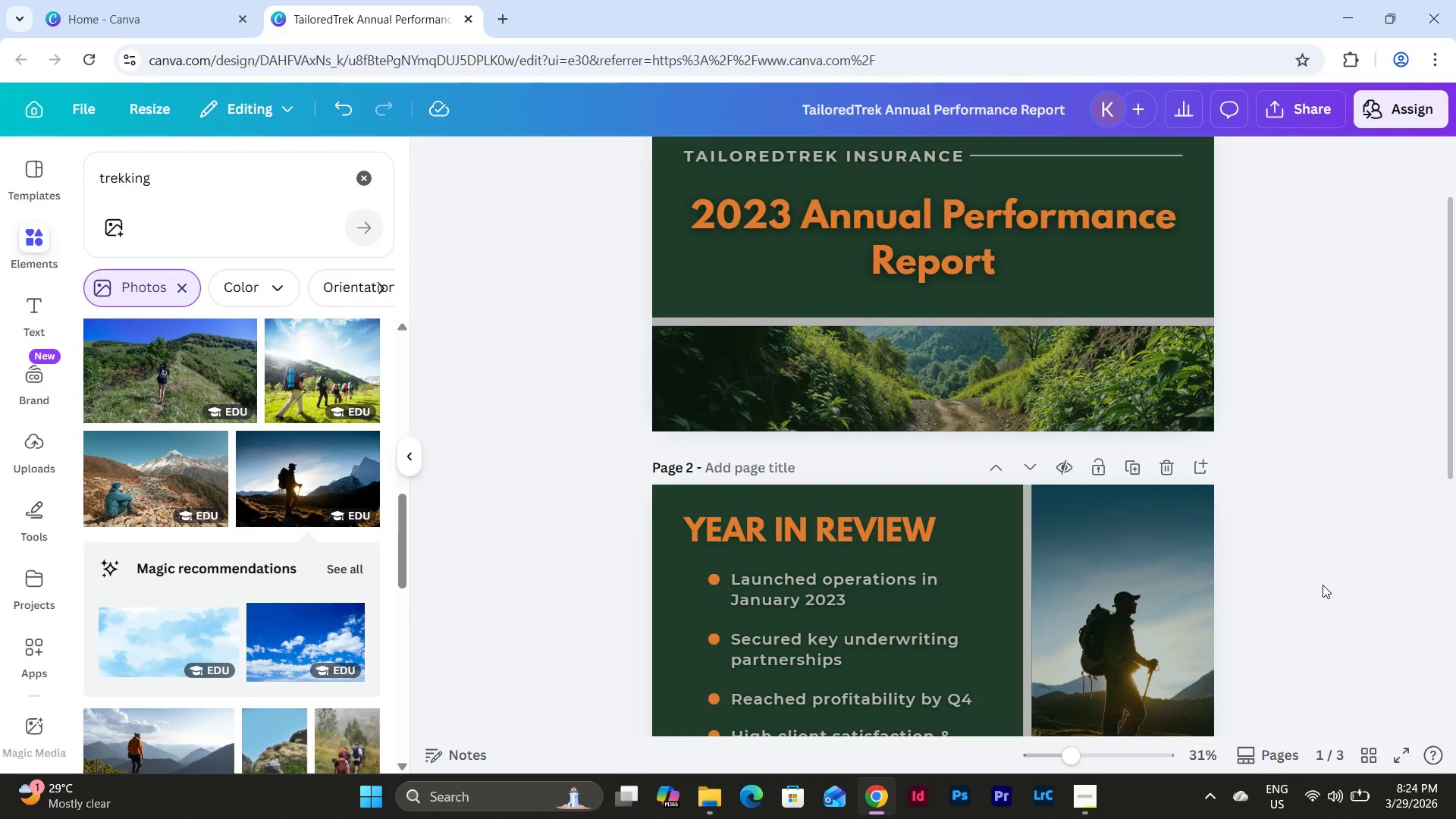 
scroll: coordinate [1323, 585], scroll_direction: down, amount: 2.0
 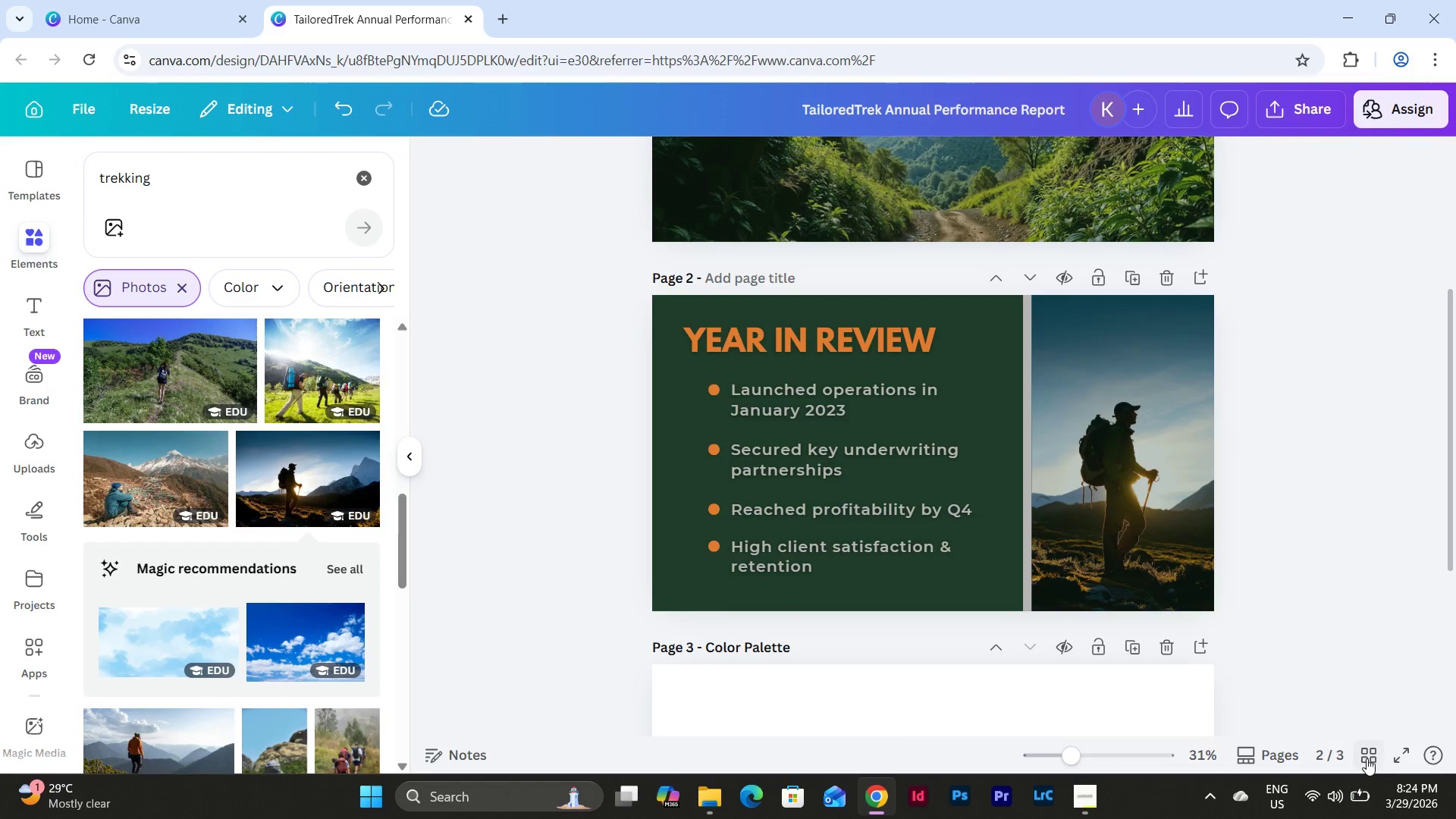 
left_click([1367, 758])
 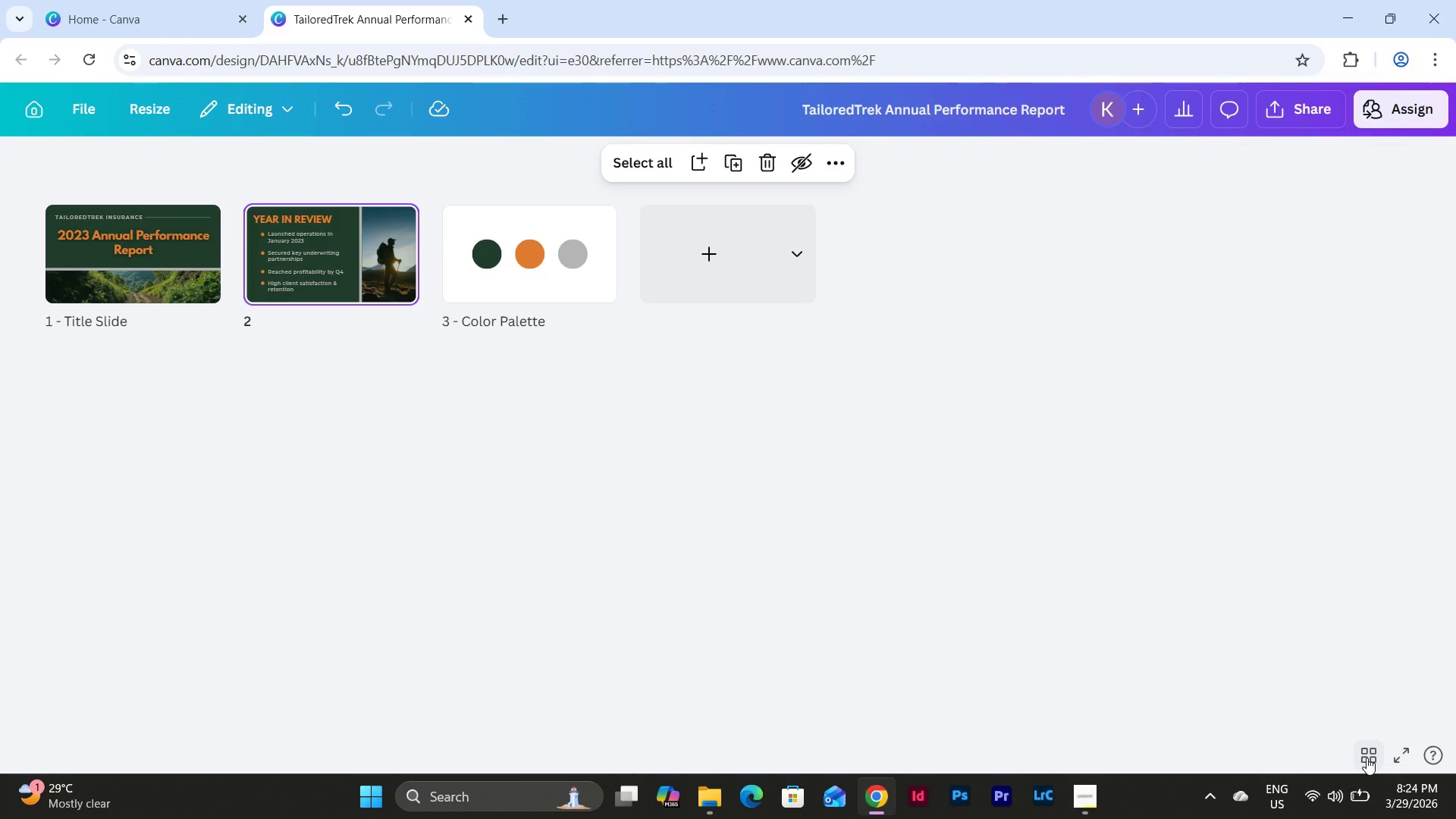 
left_click([1367, 758])
 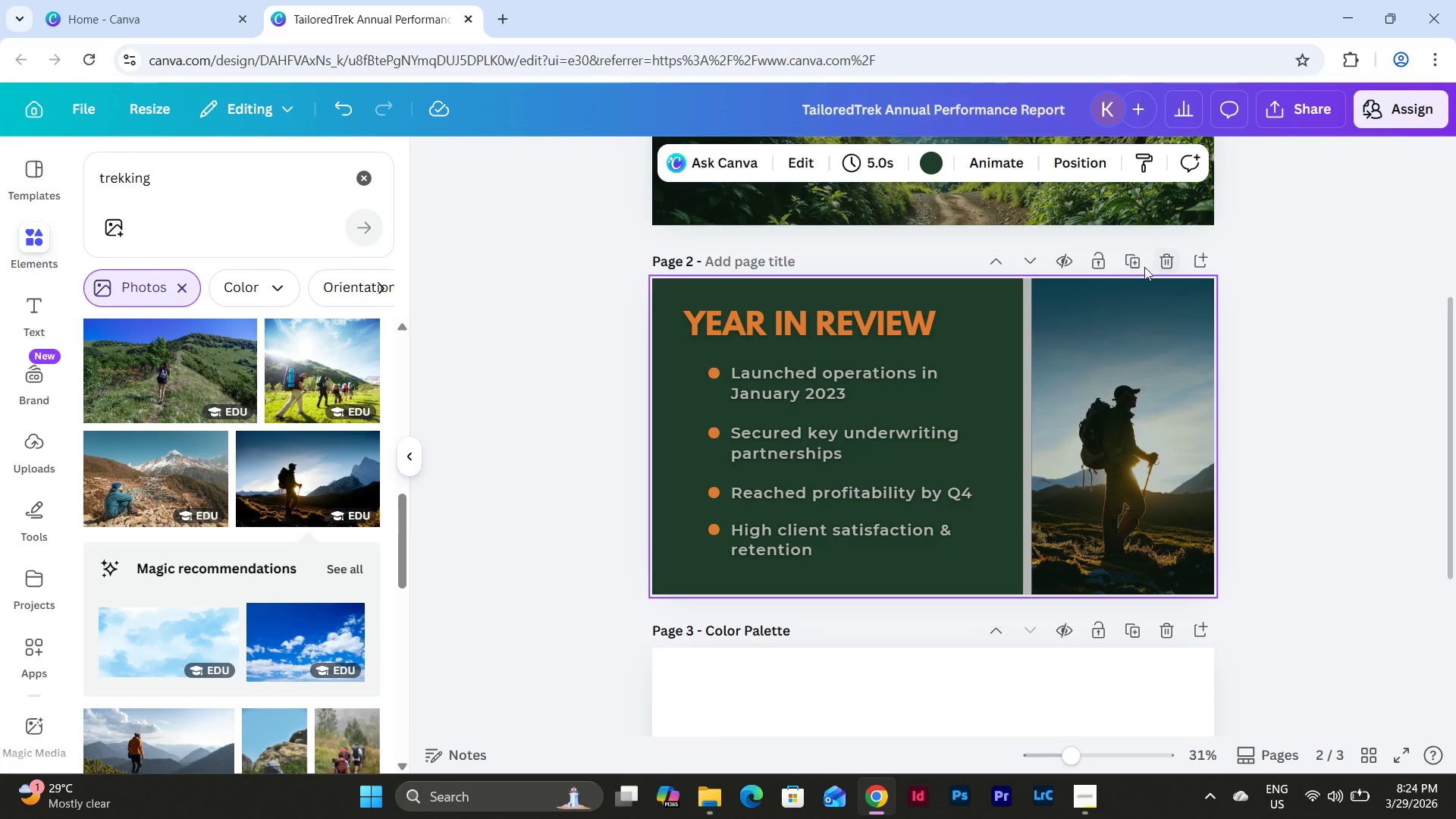 
left_click([1128, 262])
 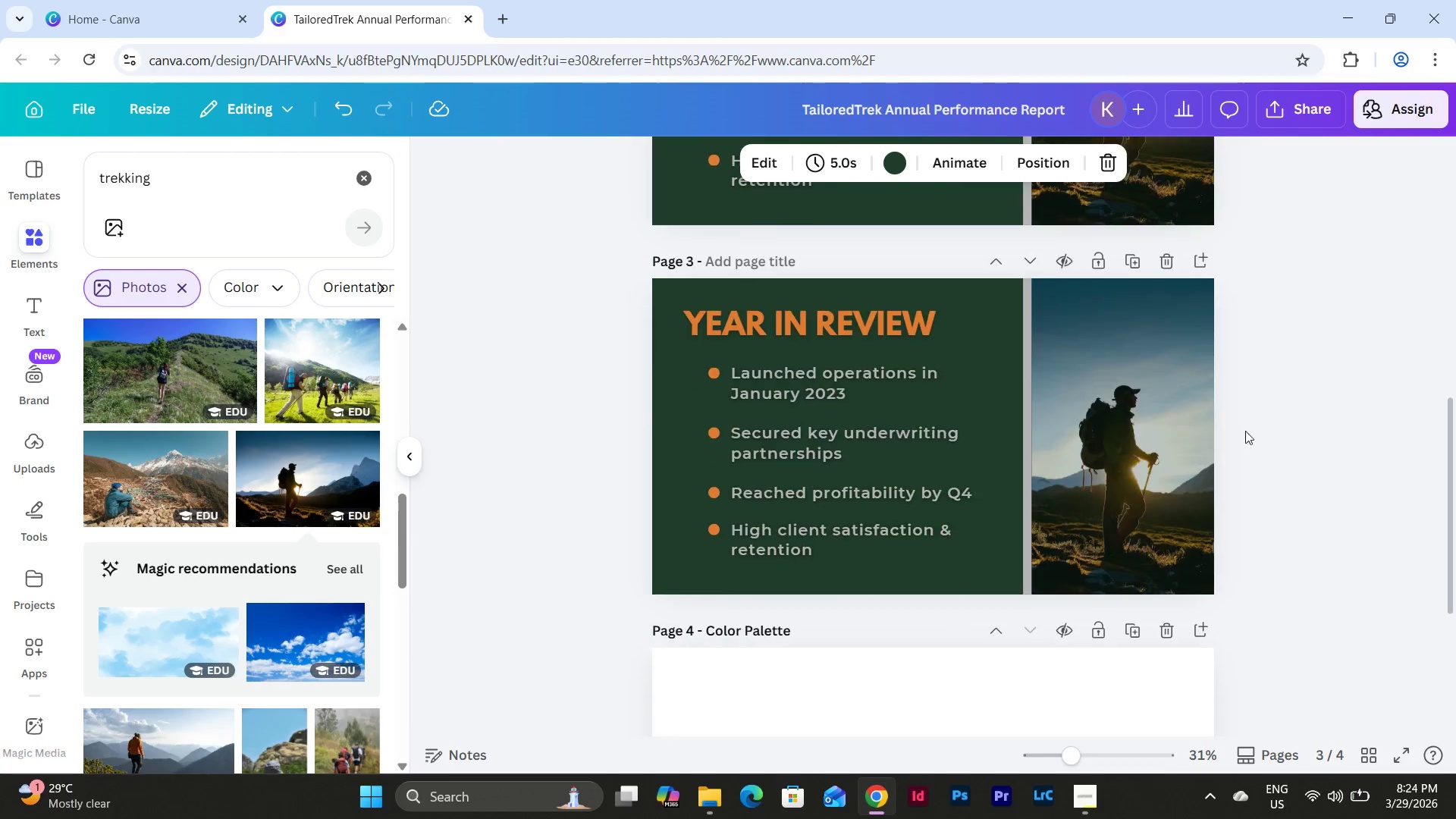 
scroll: coordinate [1277, 427], scroll_direction: up, amount: 5.0
 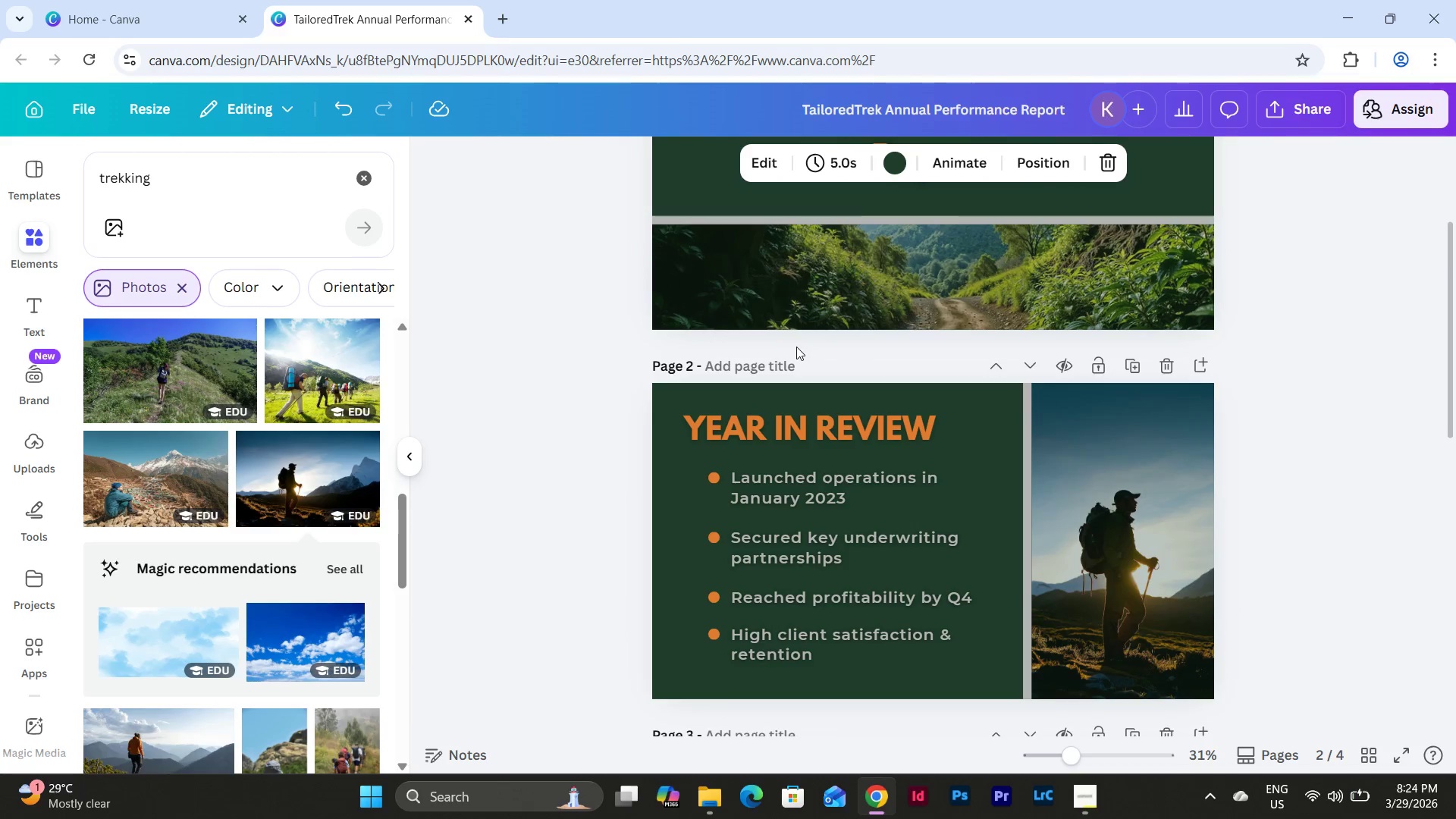 
left_click([764, 374])
 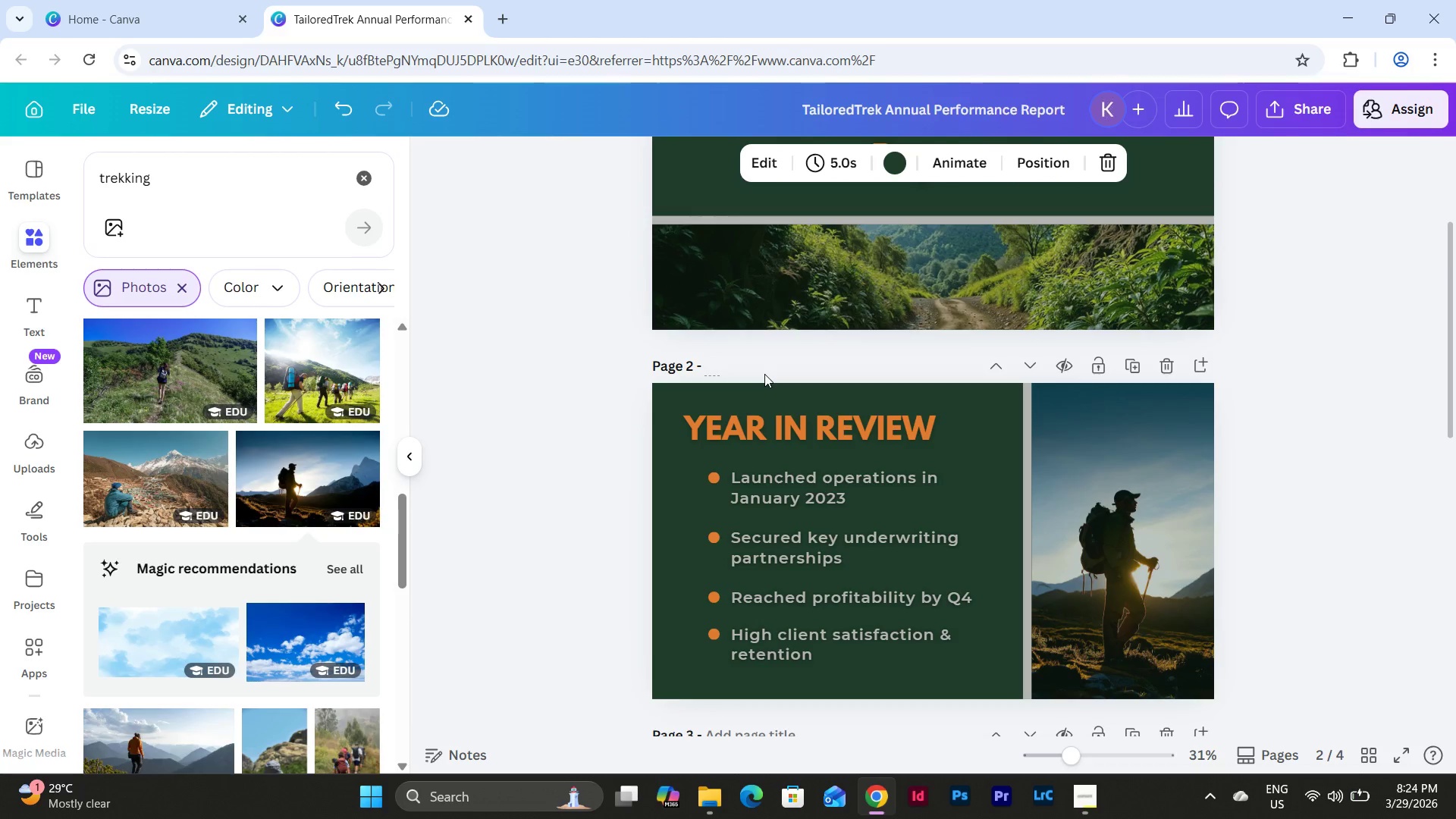 
type(Year In Review)
 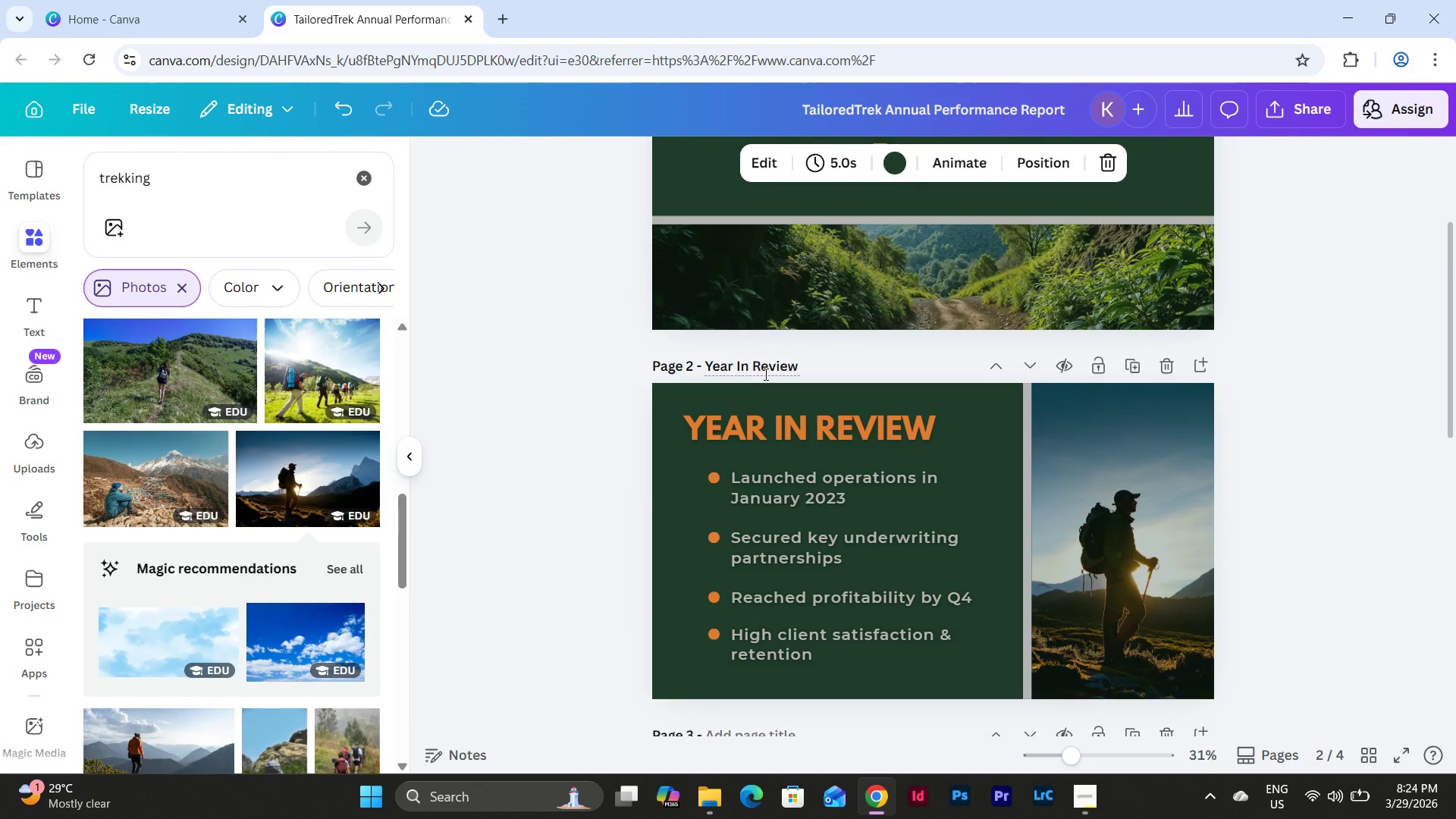 
left_click([1097, 803])
 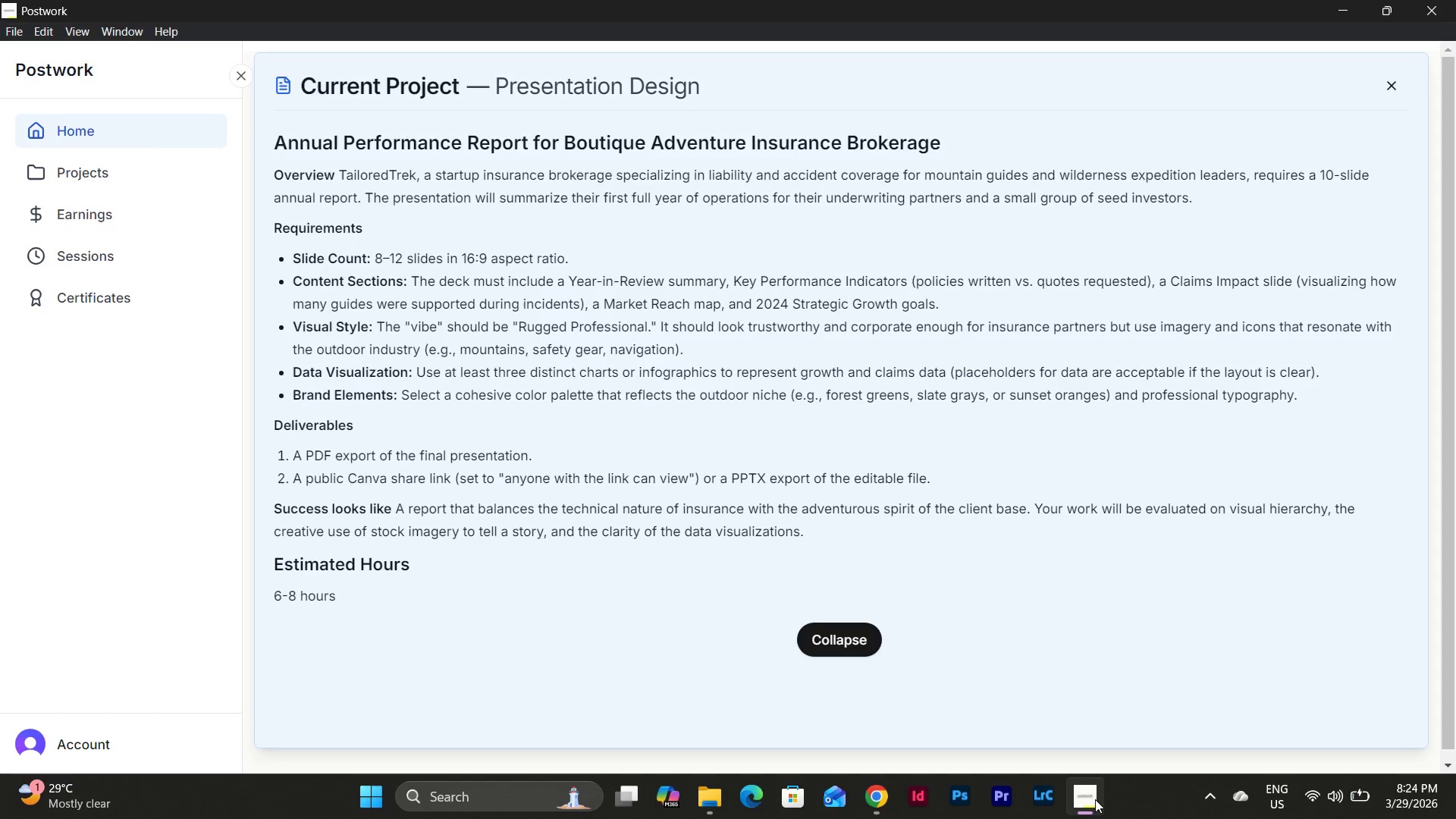 
scroll: coordinate [1050, 535], scroll_direction: down, amount: 5.0
 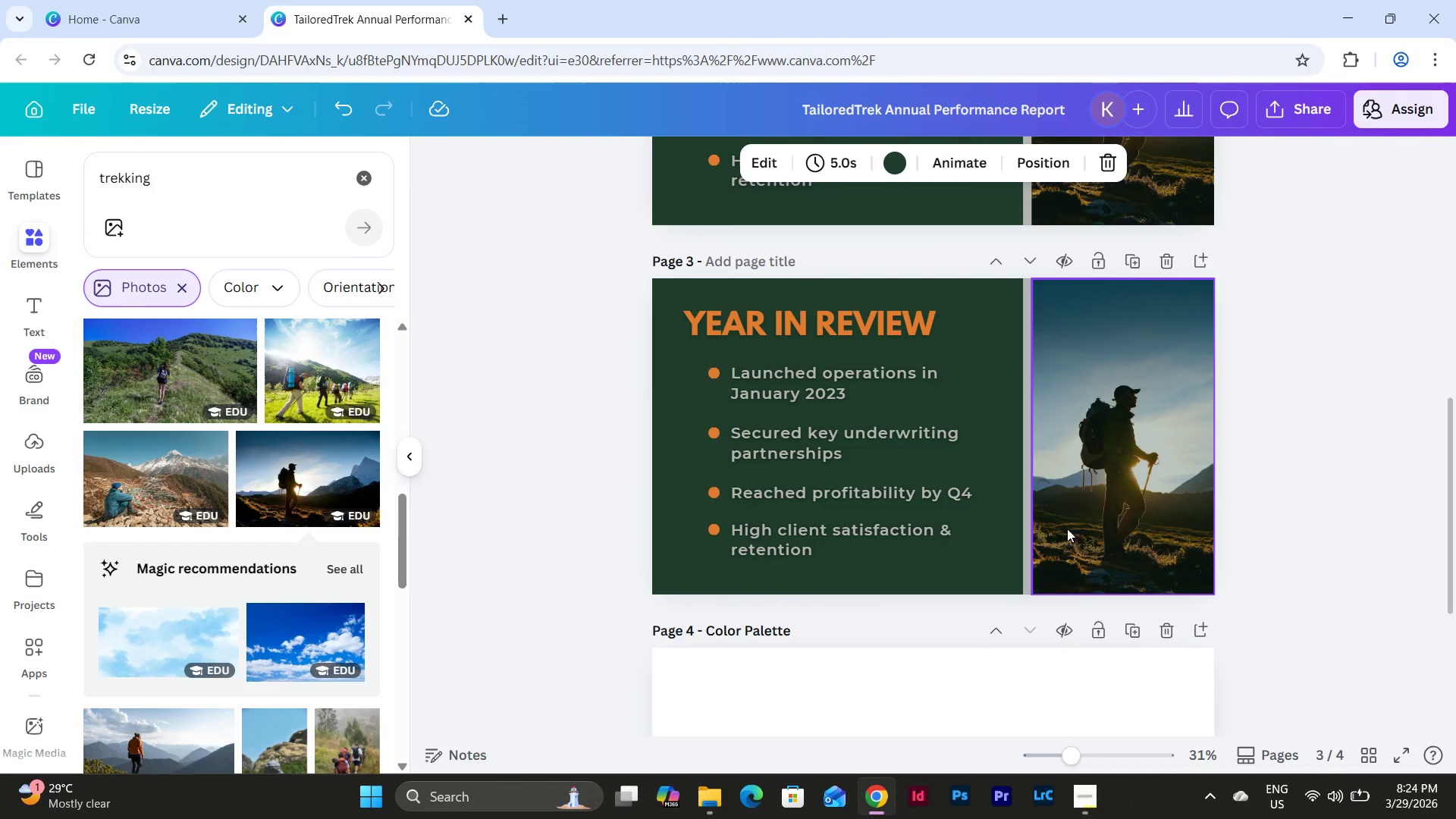 
scroll: coordinate [1075, 526], scroll_direction: up, amount: 2.0
 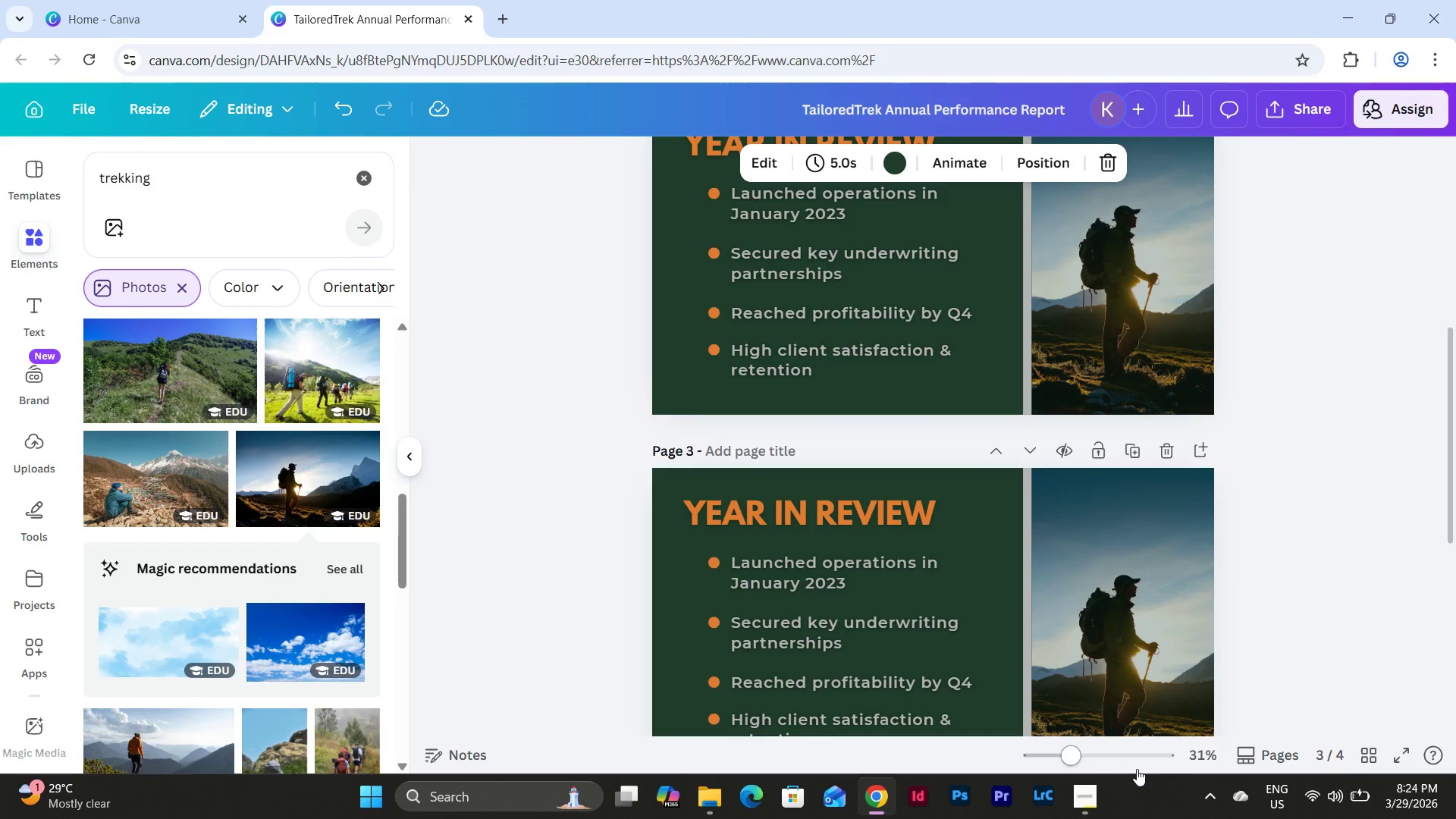 
left_click_drag(start_coordinate=[1086, 756], to_coordinate=[1109, 761])
 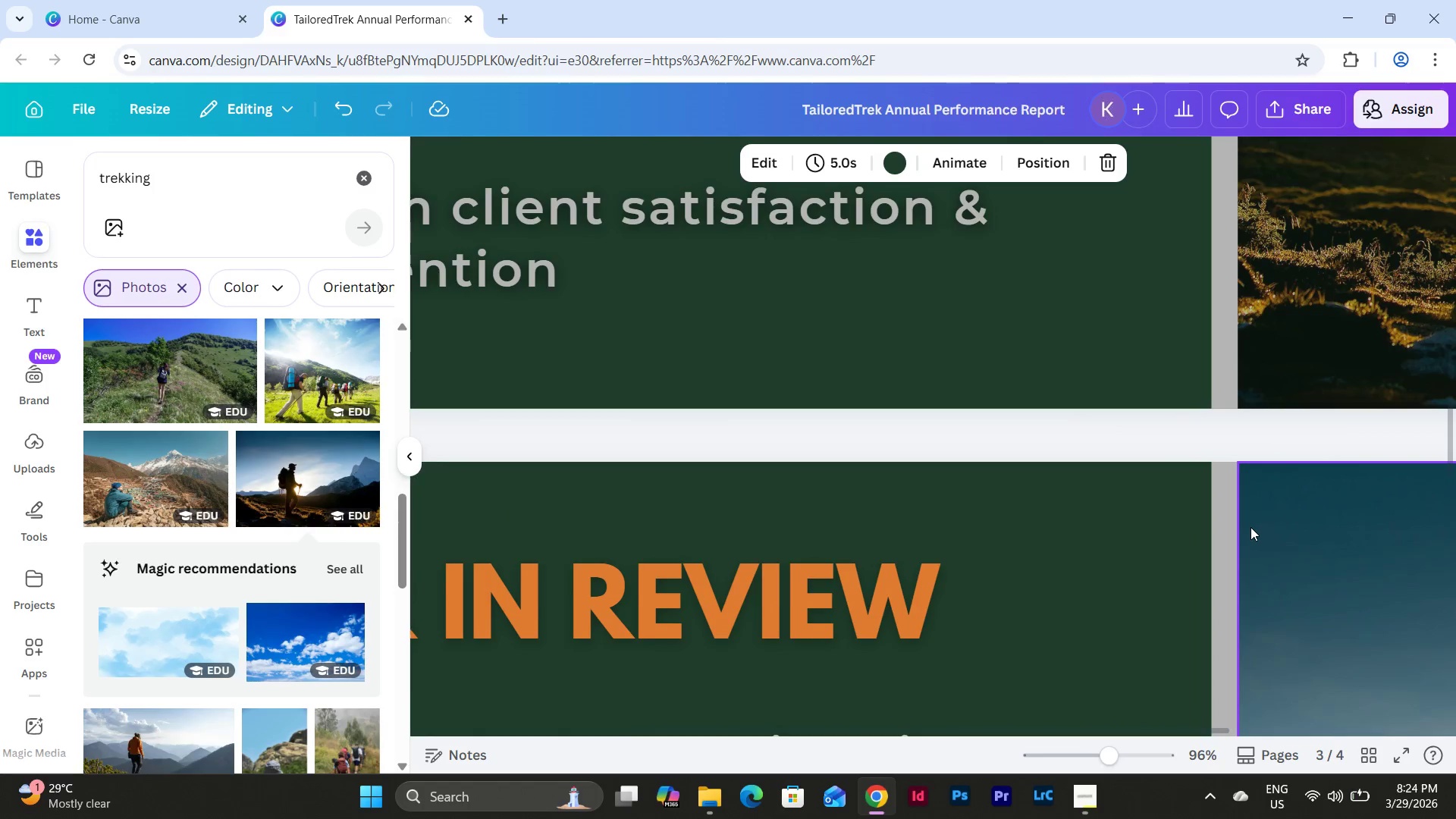 
scroll: coordinate [1250, 527], scroll_direction: up, amount: 6.0
 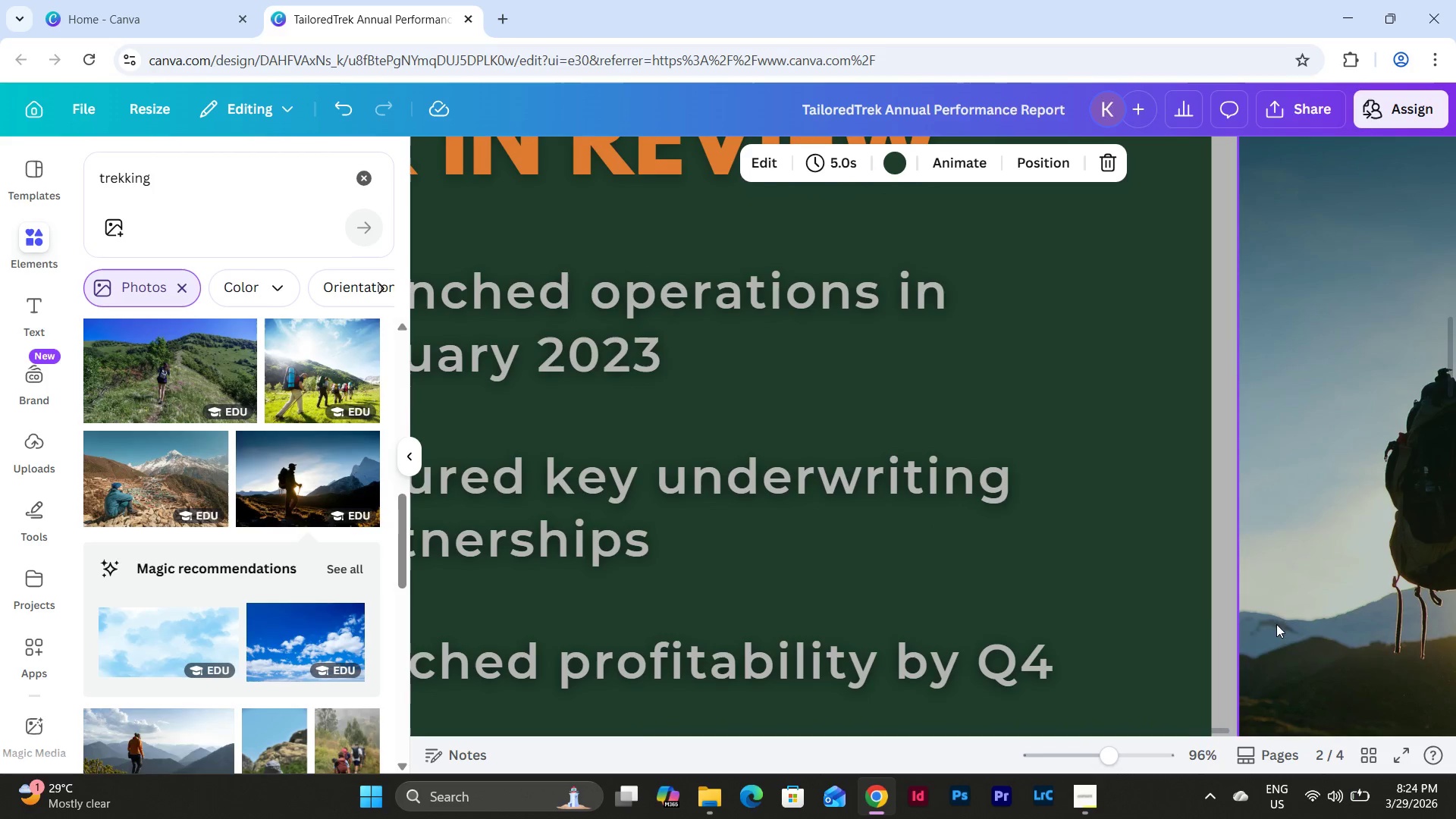 
scroll: coordinate [1210, 616], scroll_direction: down, amount: 5.0
 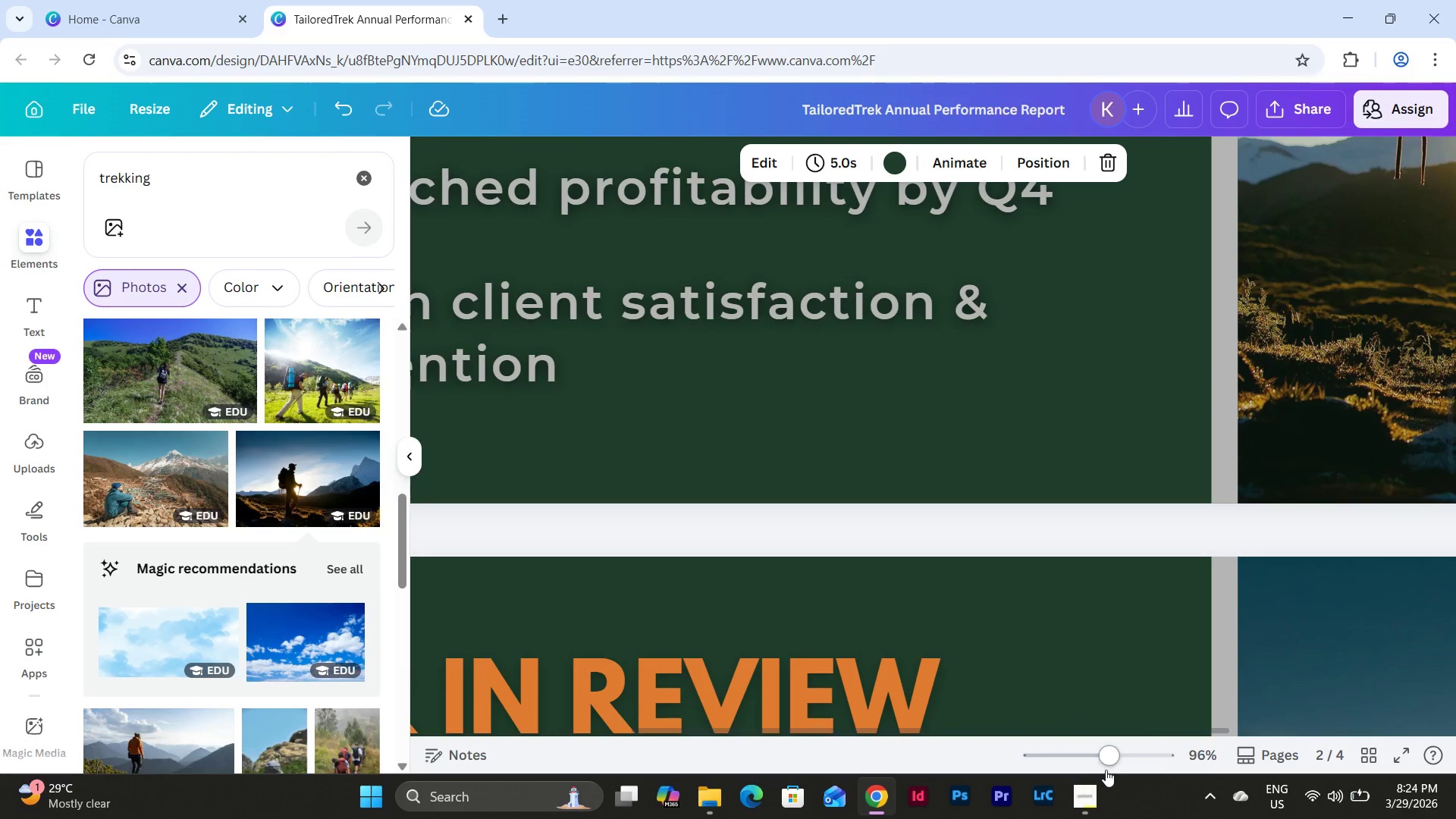 
left_click_drag(start_coordinate=[1105, 766], to_coordinate=[1074, 756])
 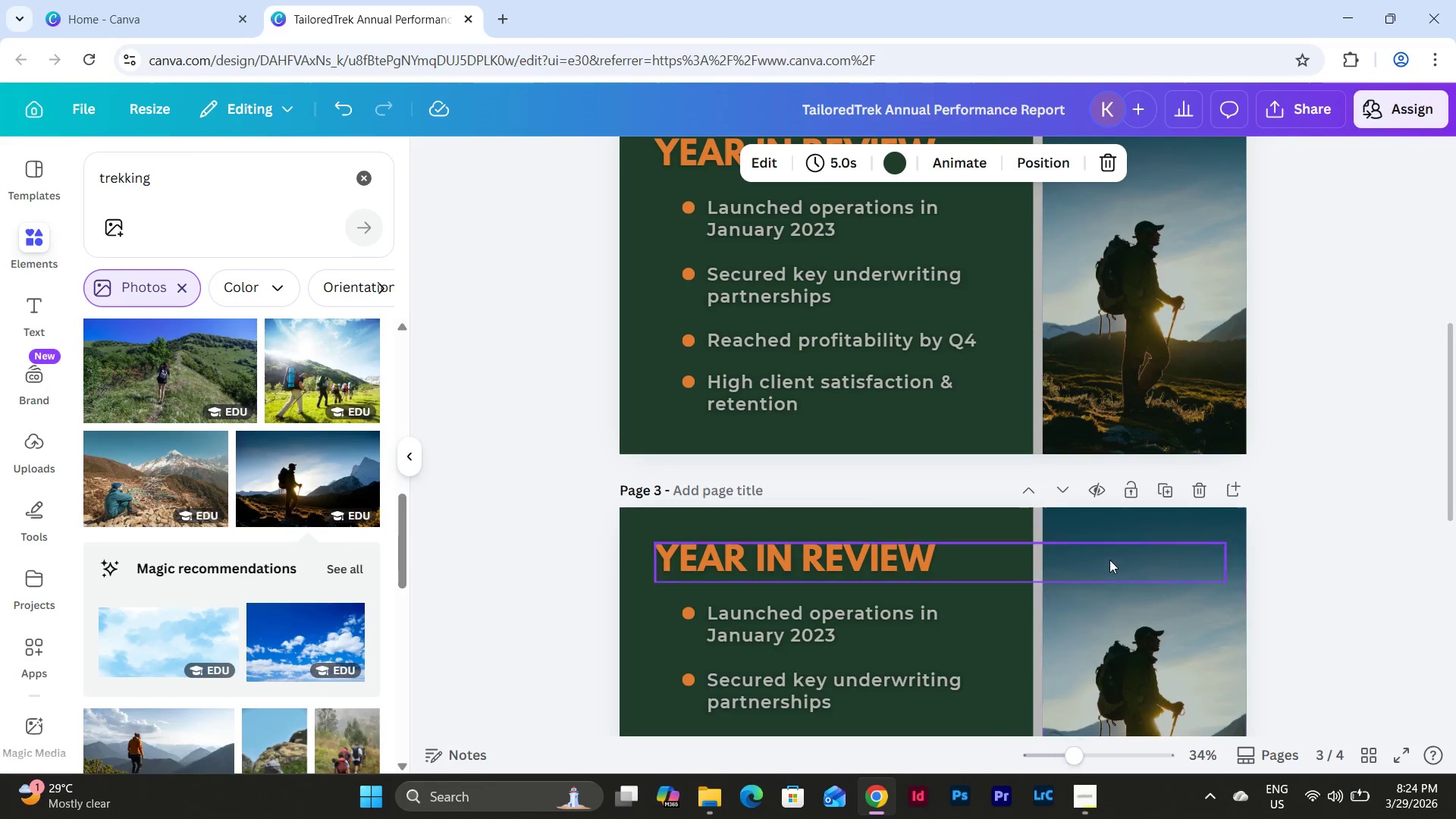 
scroll: coordinate [1109, 560], scroll_direction: down, amount: 3.0
 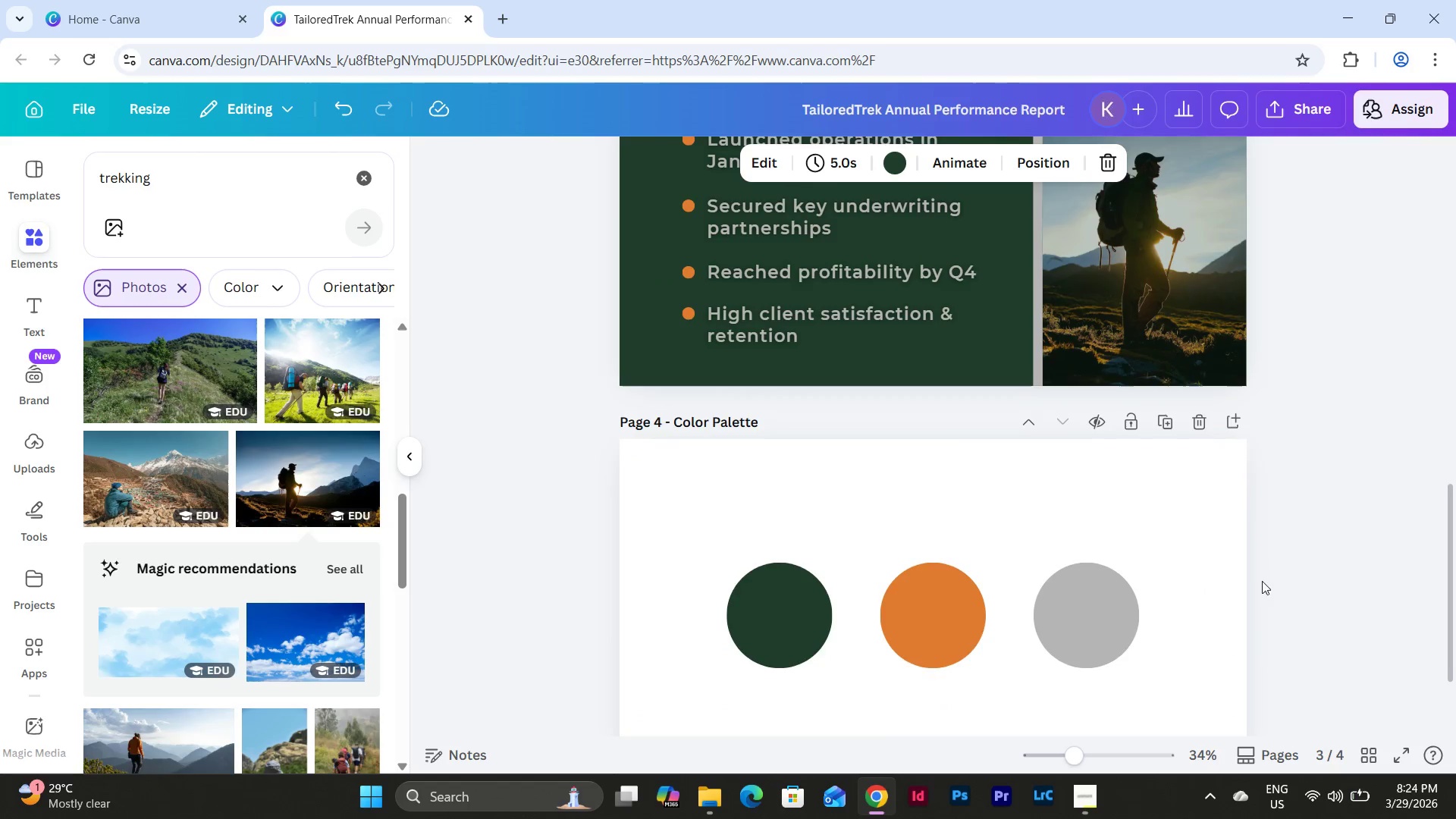 
scroll: coordinate [1329, 488], scroll_direction: up, amount: 3.0
 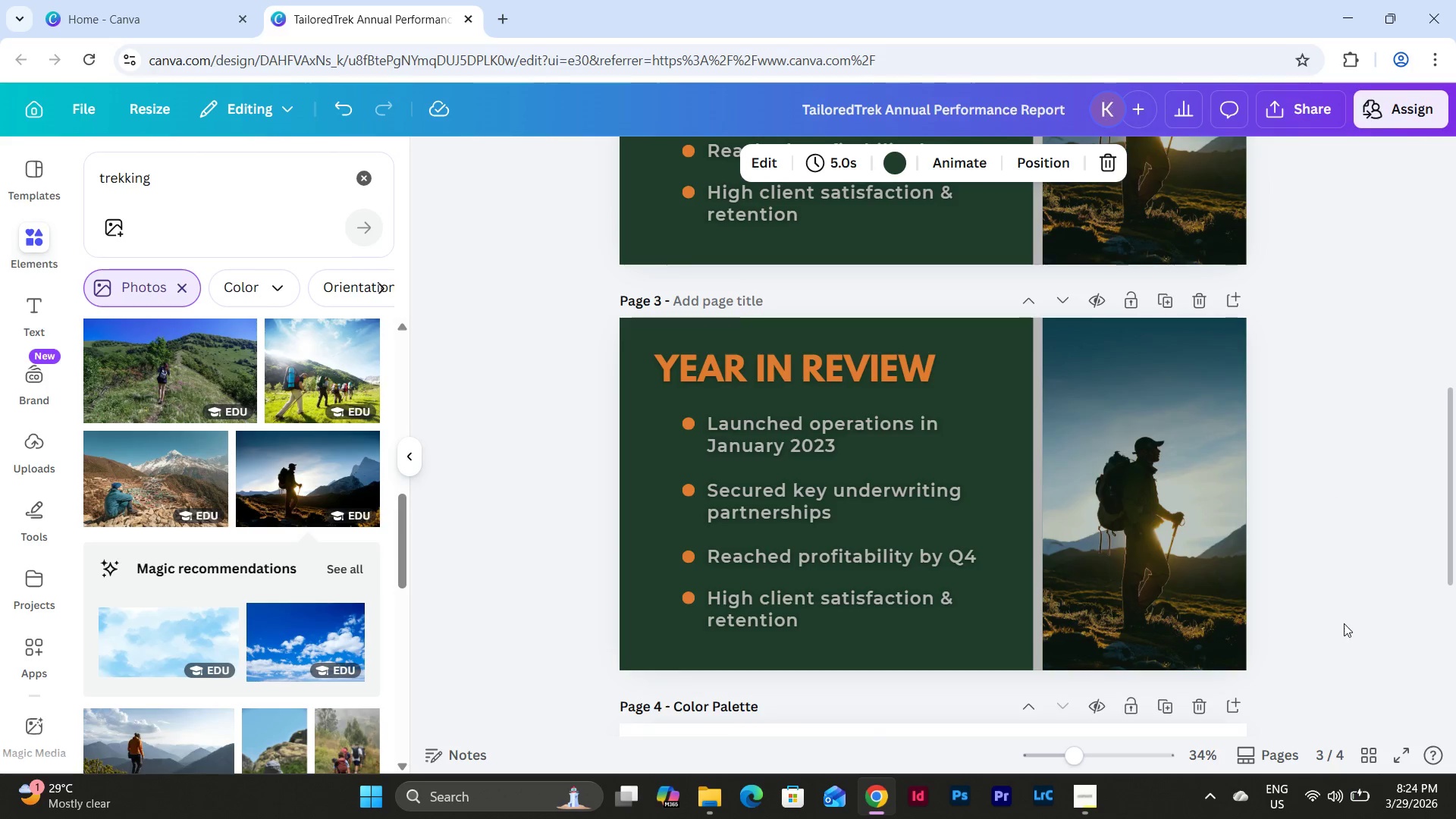 
left_click_drag(start_coordinate=[1344, 623], to_coordinate=[1029, 457])
 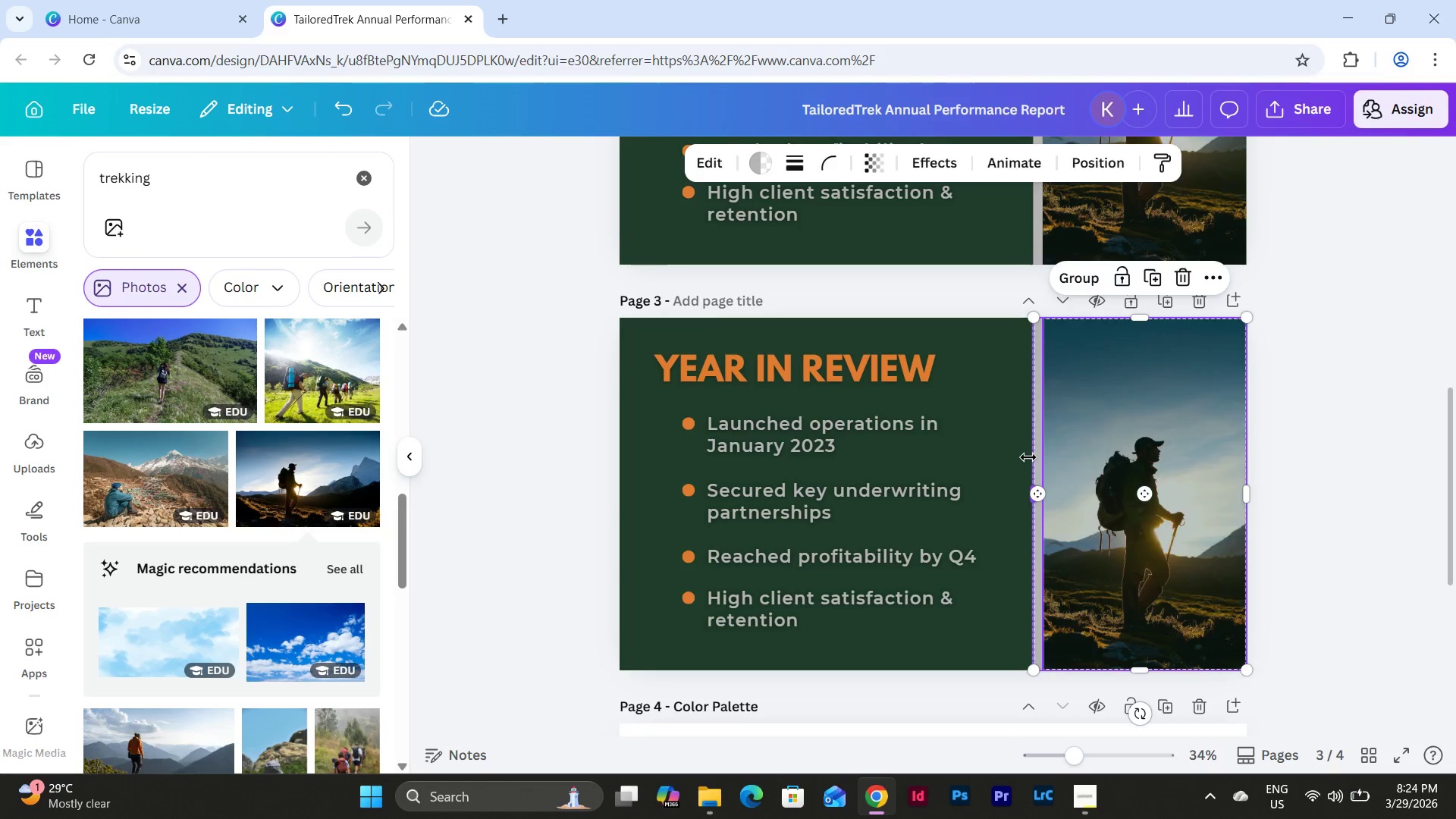 
key(Backspace)
 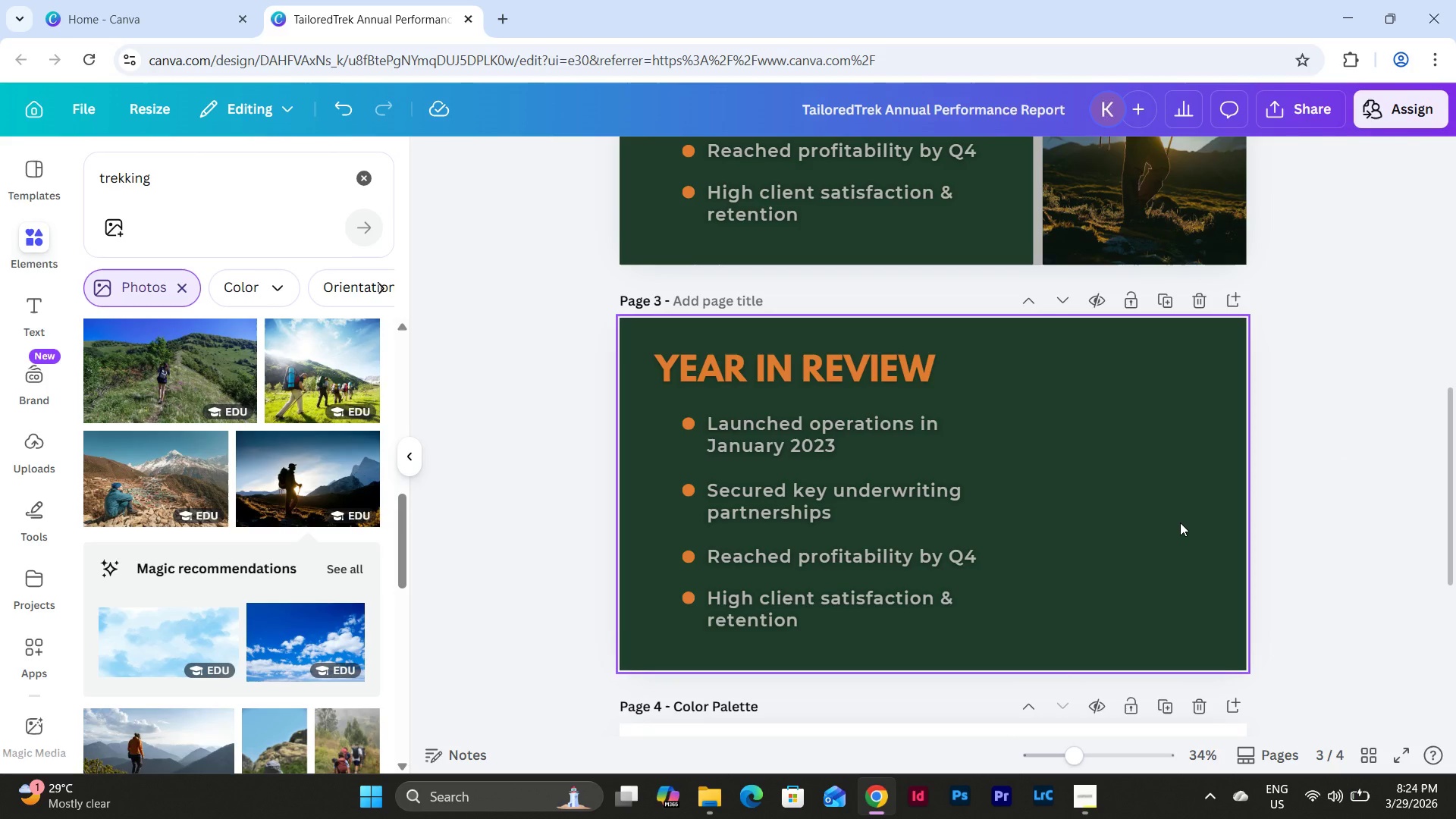 
wait(11.61)
 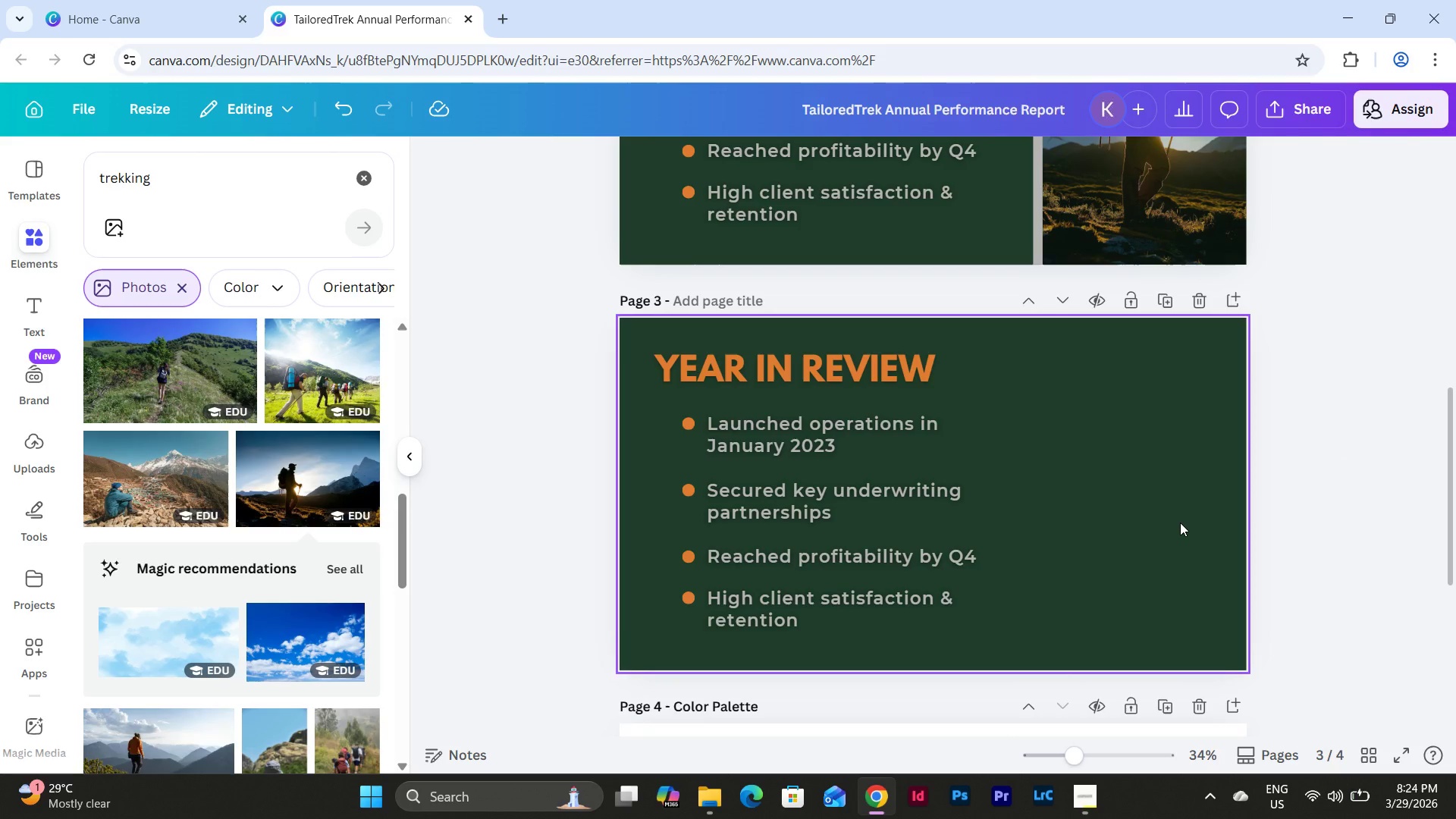 
double_click([893, 369])
 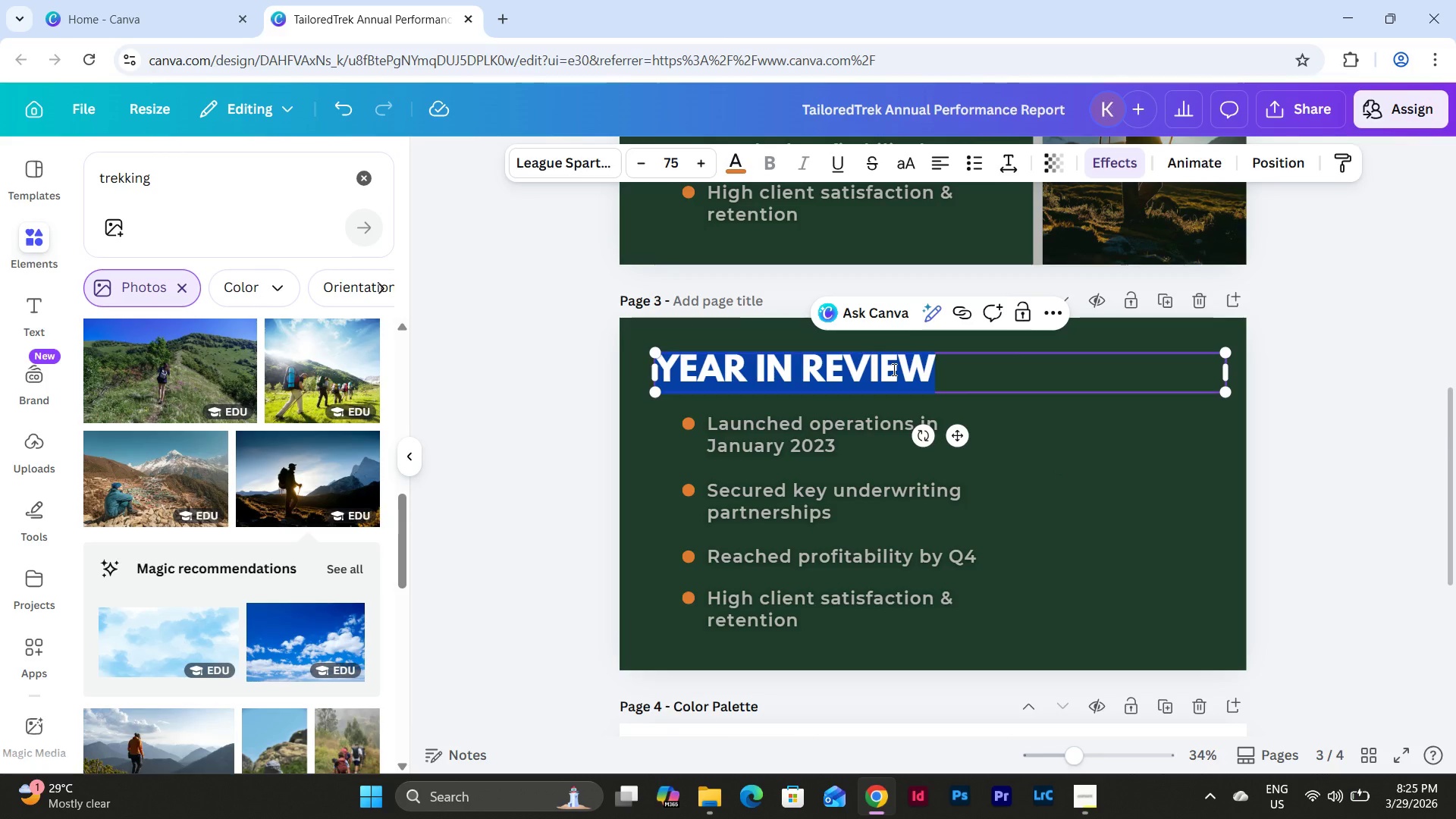 
type(KEY PERFORMANCE INDICATOR)
 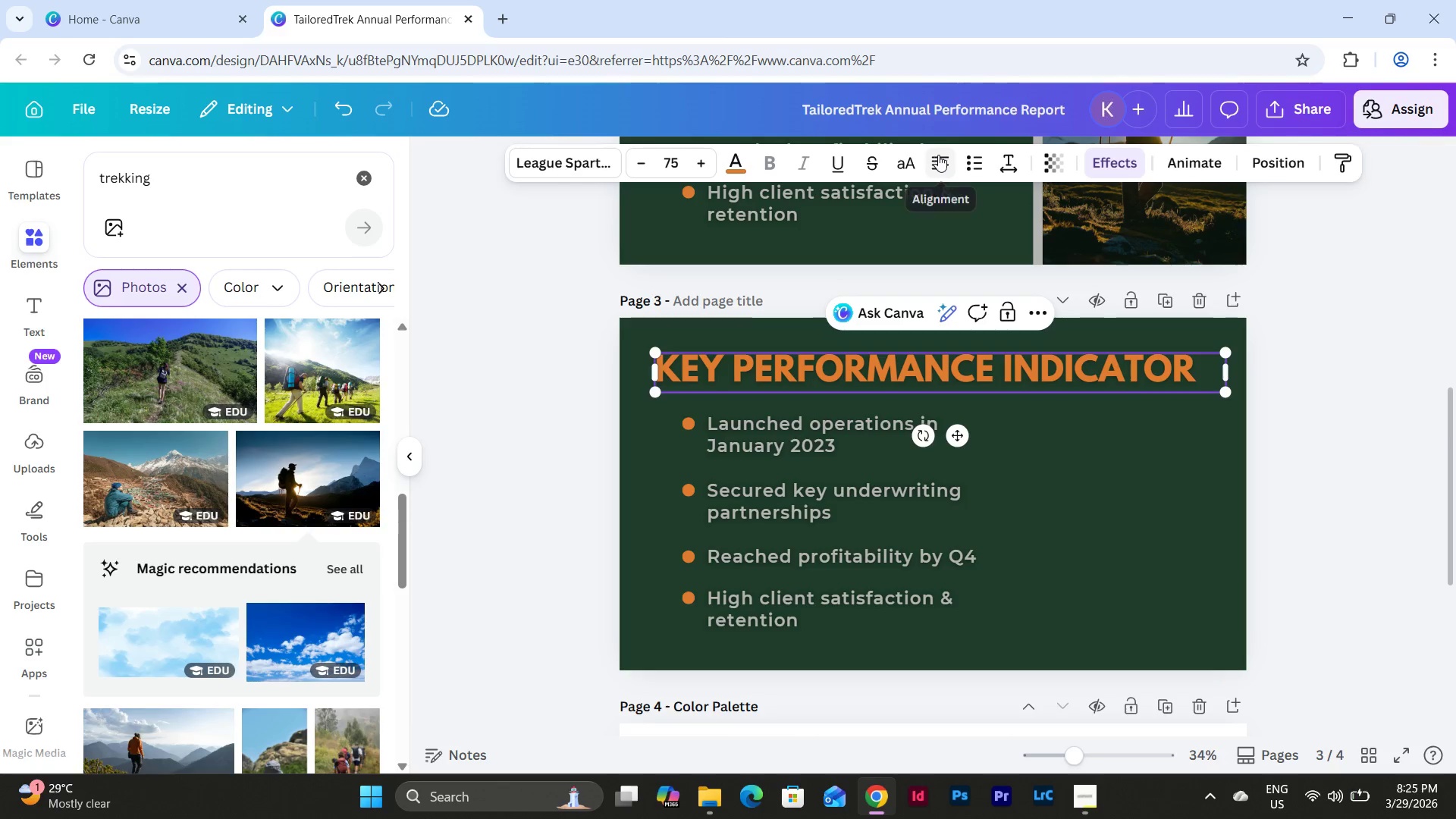 
wait(6.61)
 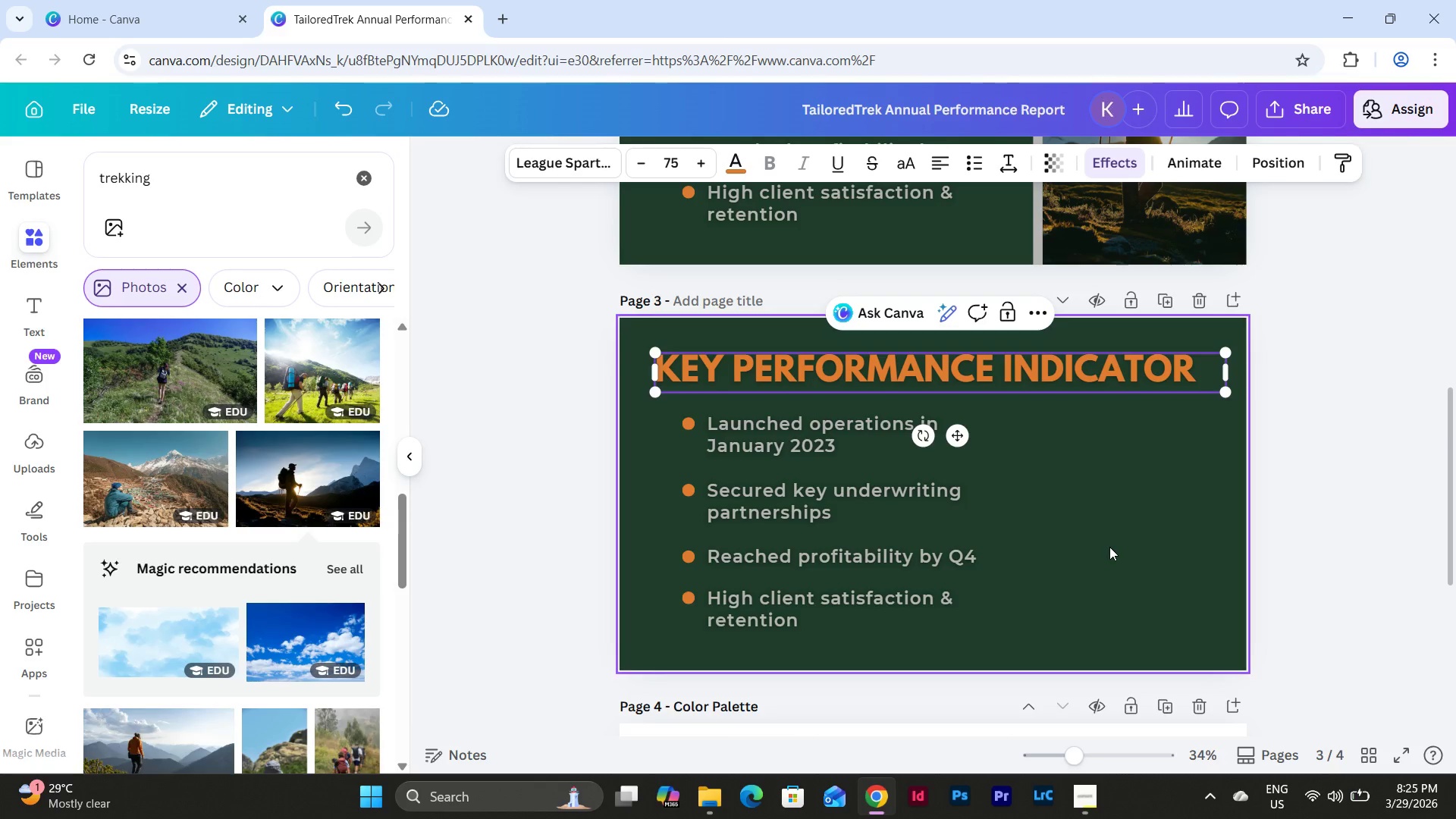 
left_click([1379, 555])
 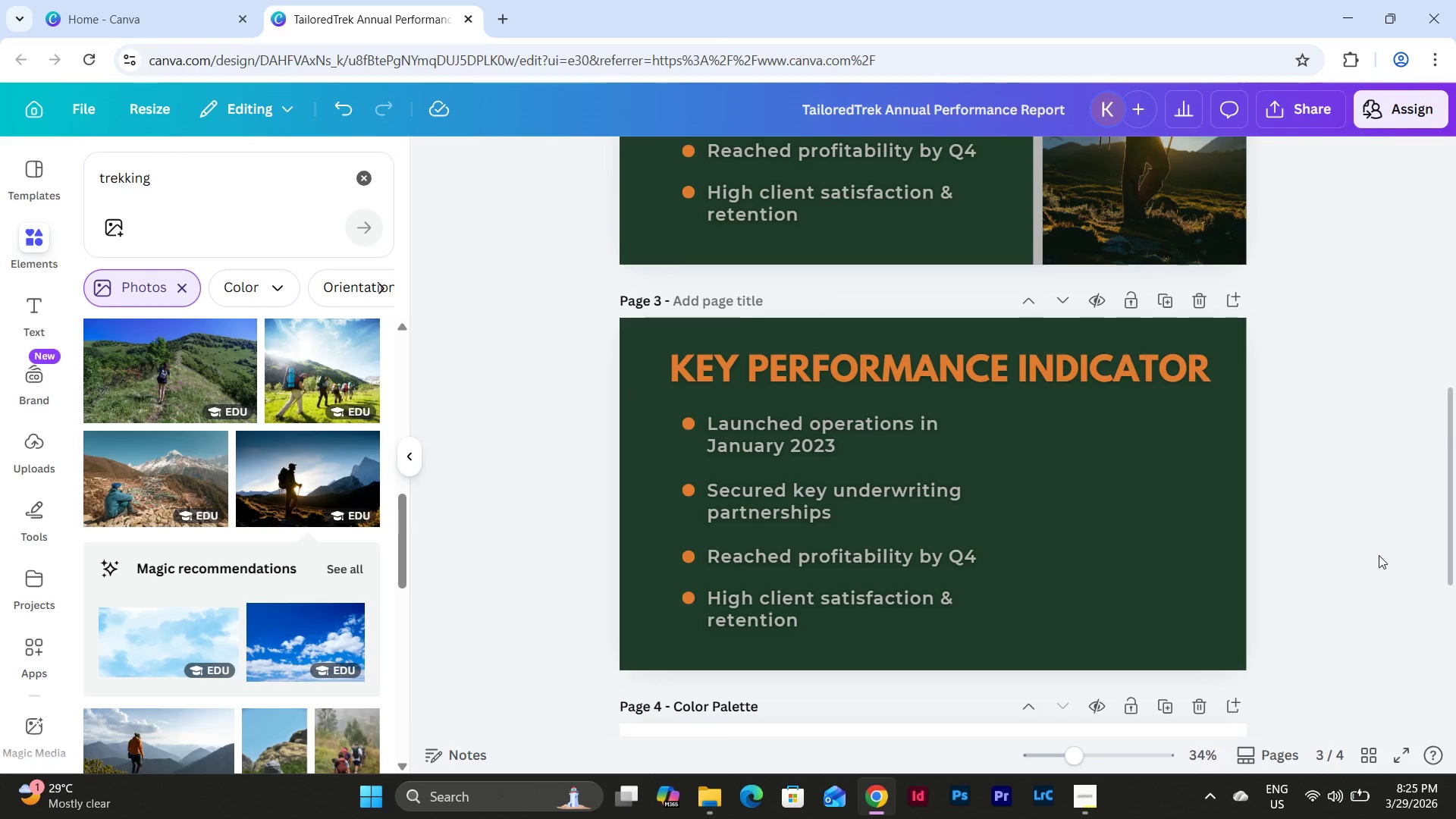 
wait(6.2)
 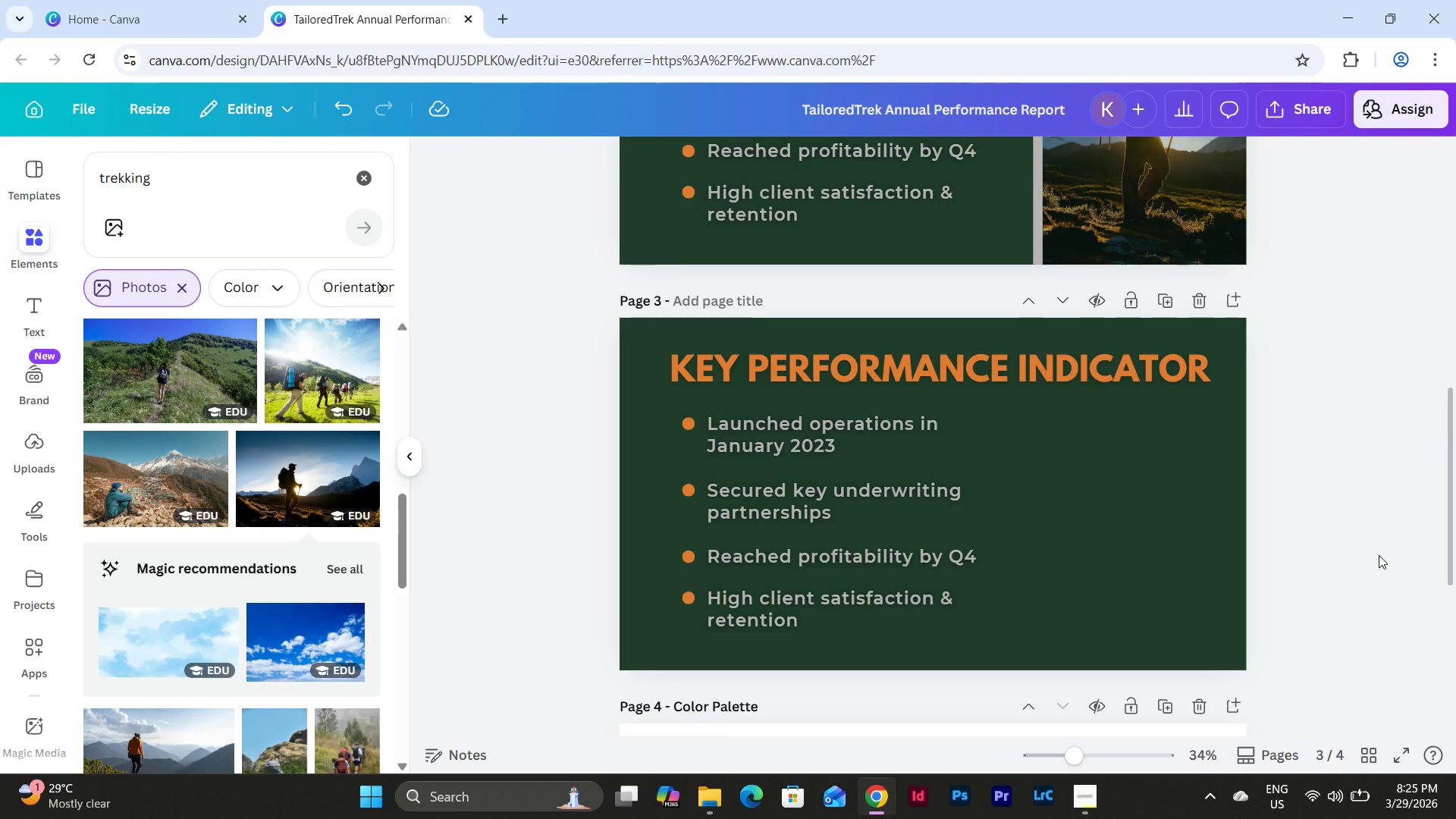 
left_click_drag(start_coordinate=[1054, 660], to_coordinate=[669, 416])
 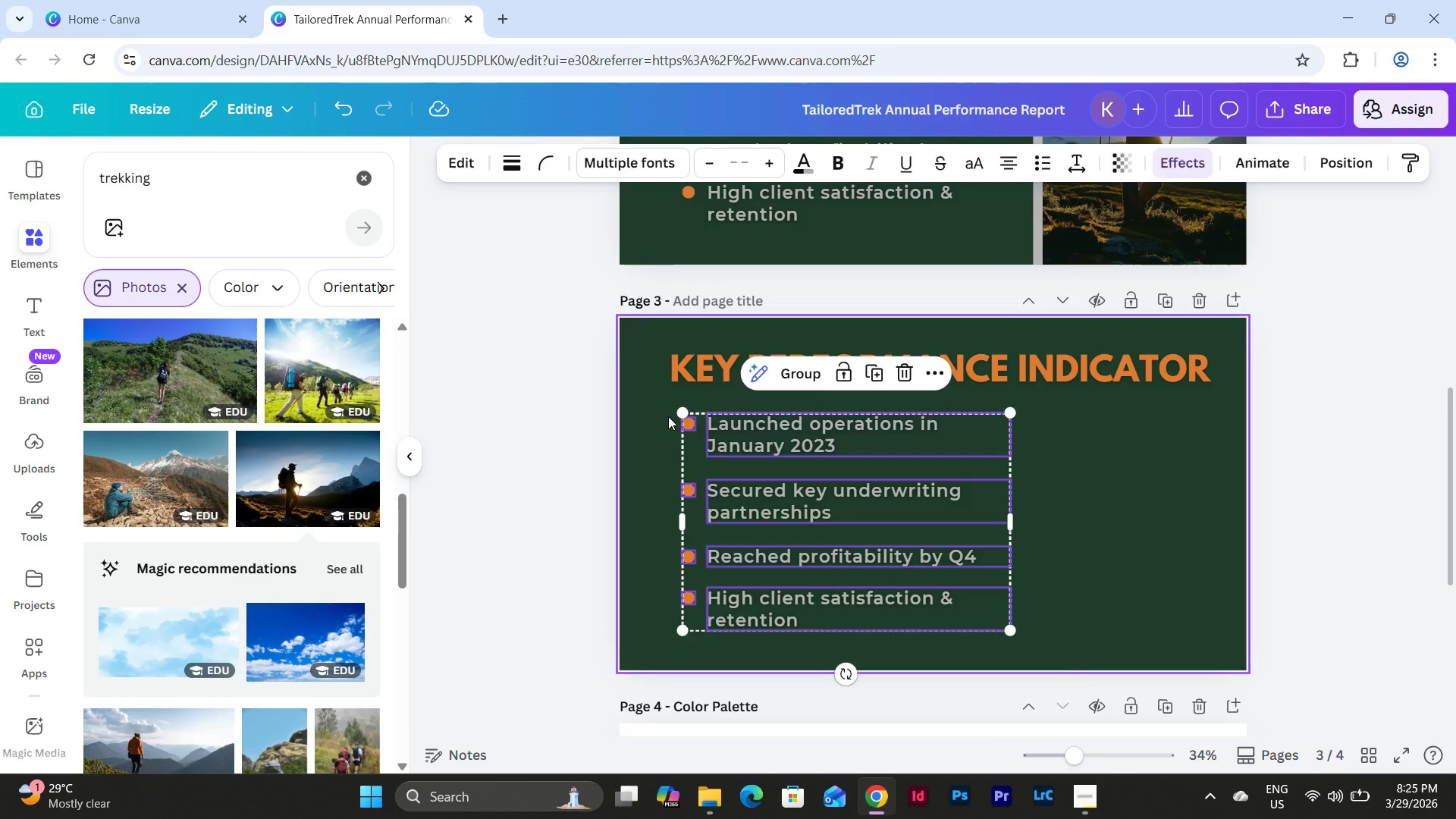 
key(Backspace)
 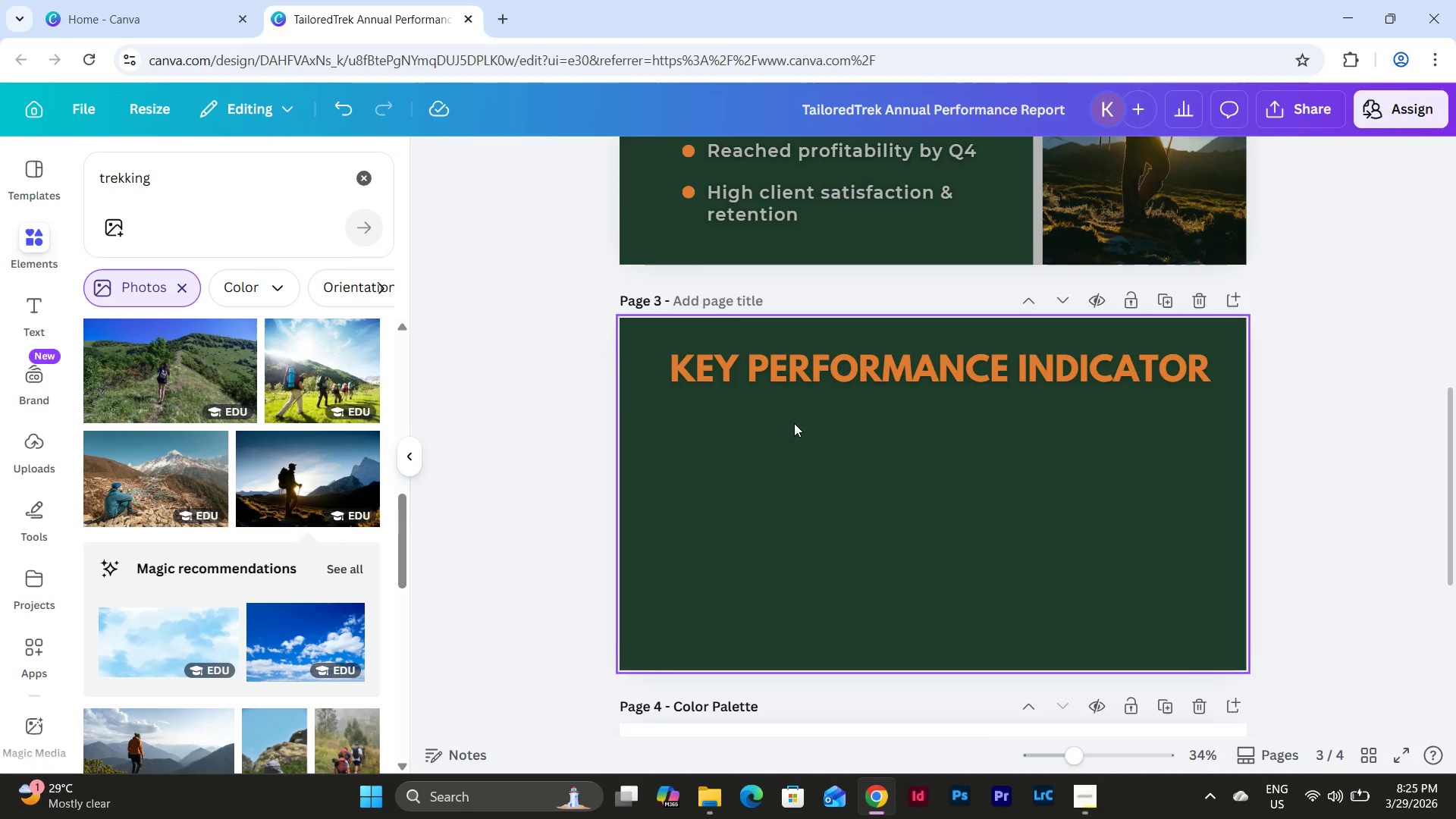 
scroll: coordinate [1068, 360], scroll_direction: up, amount: 2.0
 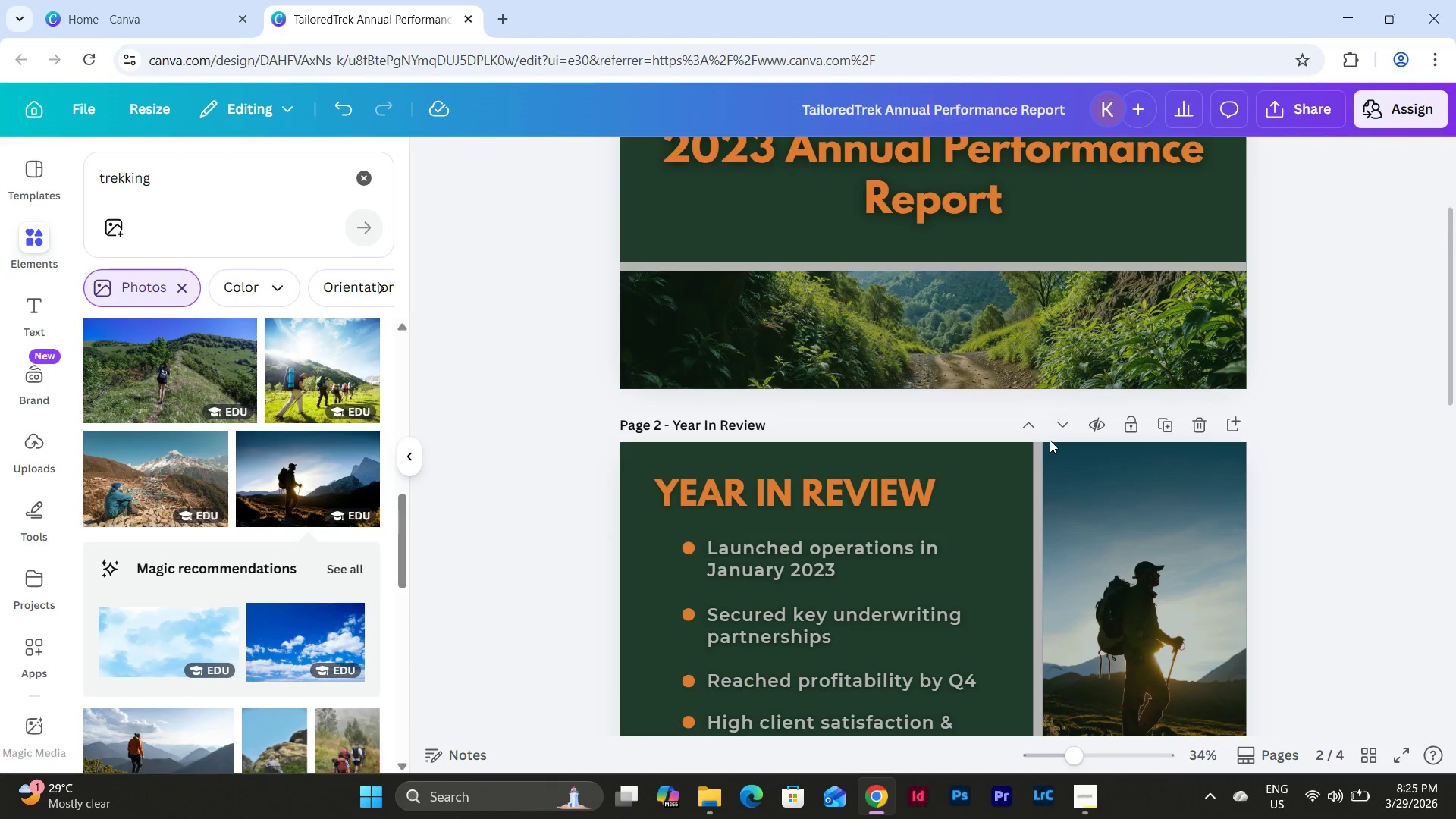 
scroll: coordinate [1050, 440], scroll_direction: down, amount: 2.0
 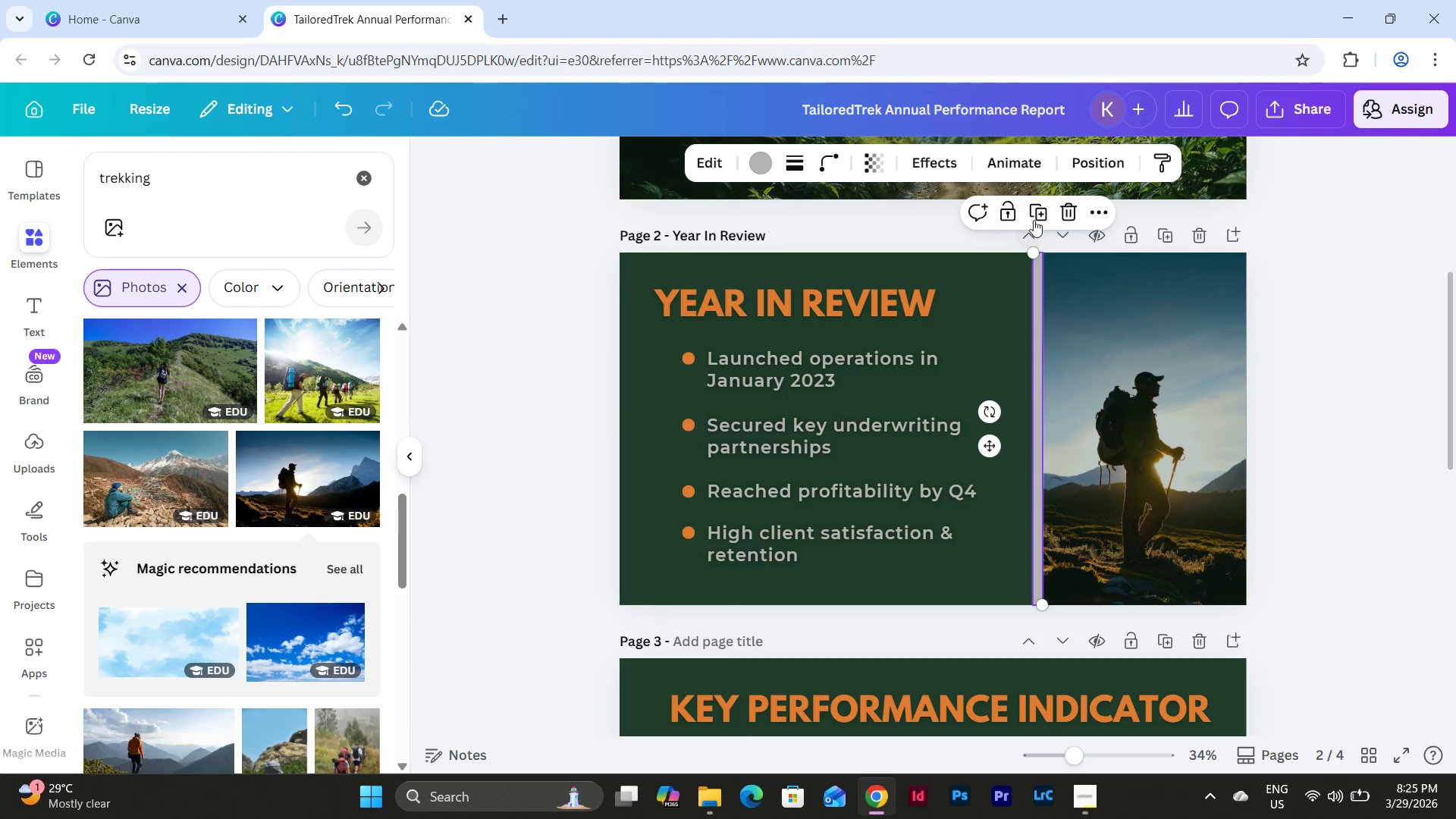 
left_click([1040, 212])
 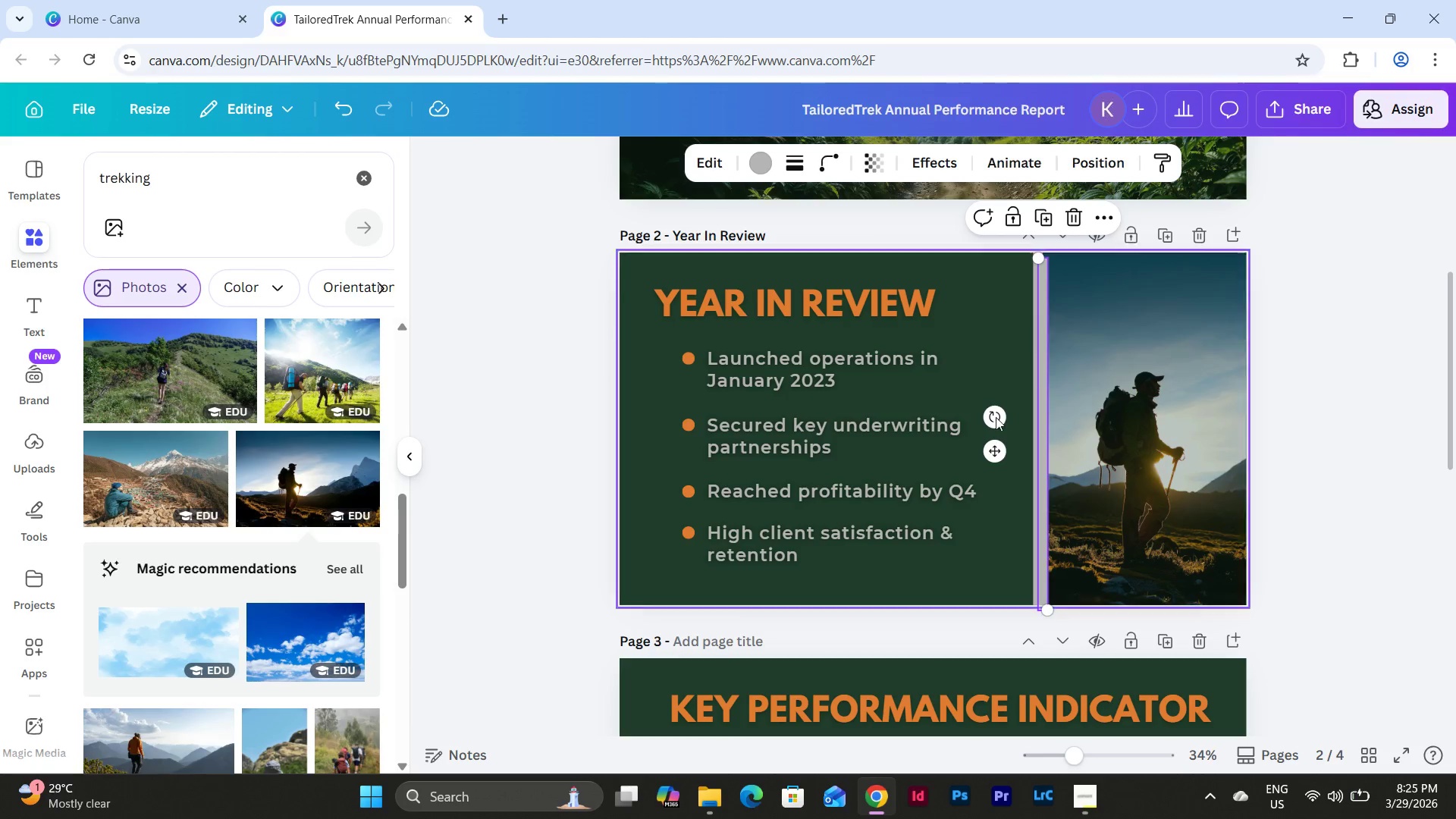 
left_click_drag(start_coordinate=[996, 456], to_coordinate=[926, 576])
 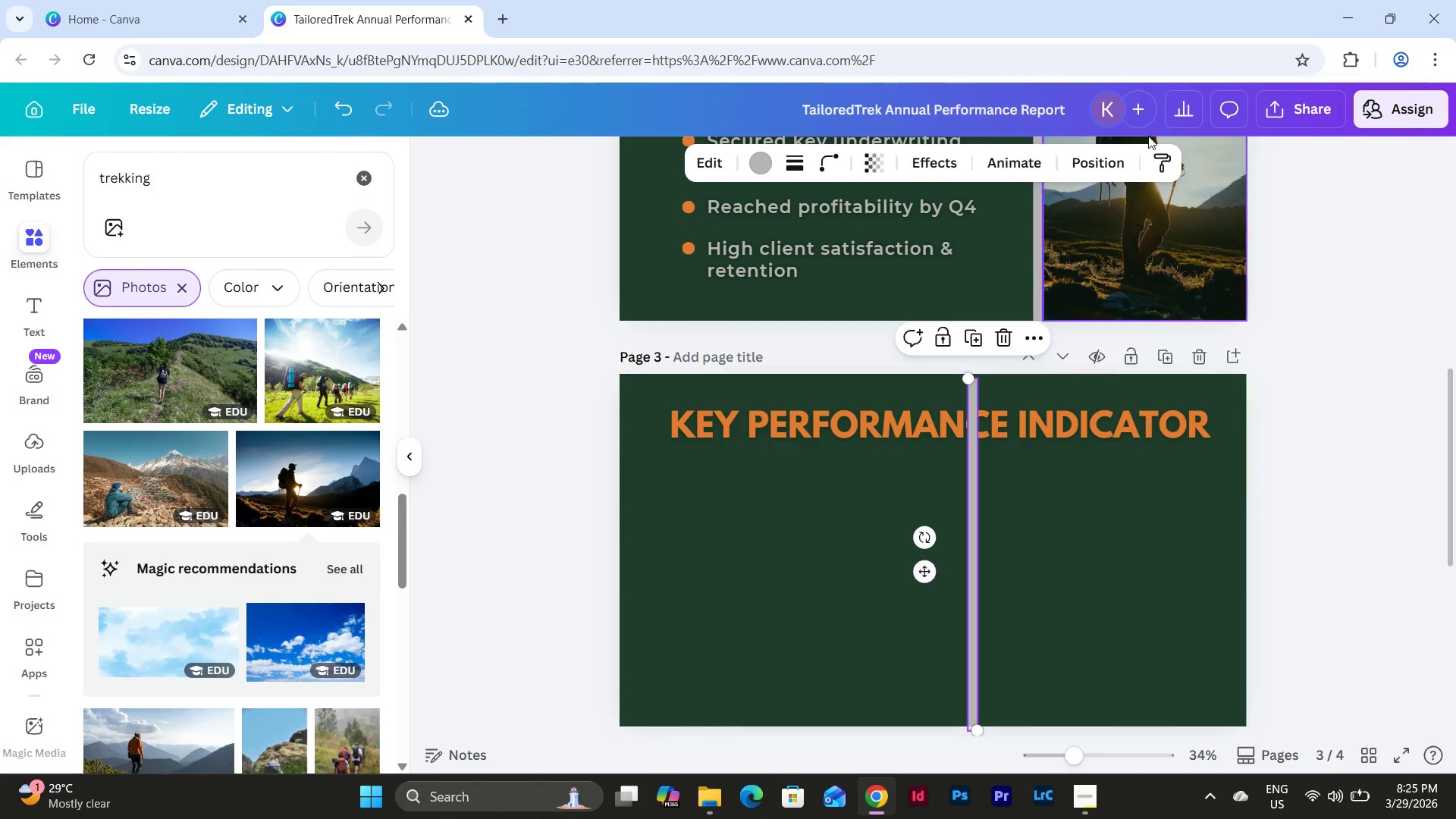 
scroll: coordinate [1088, 500], scroll_direction: down, amount: 3.0
 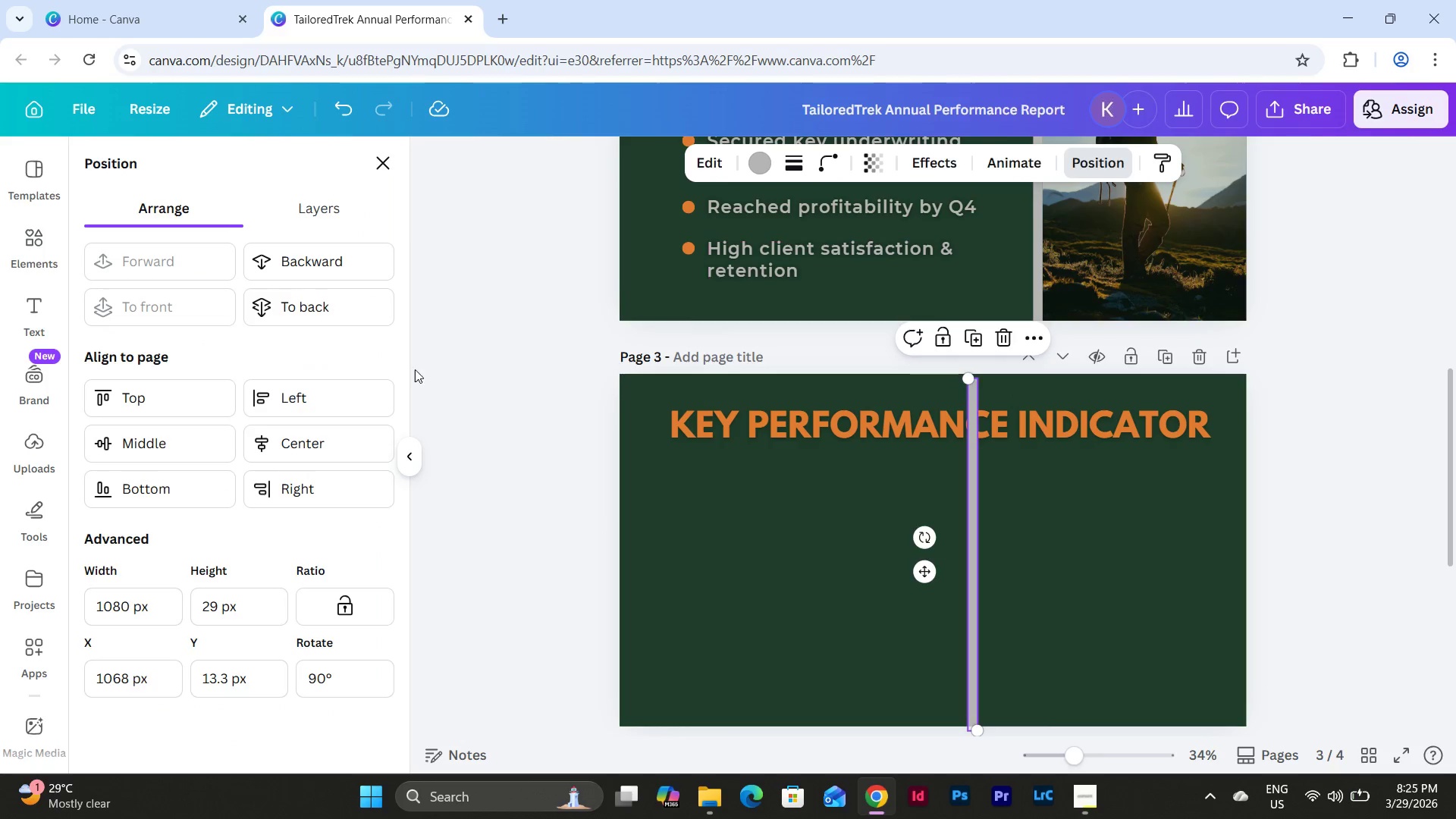 
left_click_drag(start_coordinate=[350, 679], to_coordinate=[281, 678])
 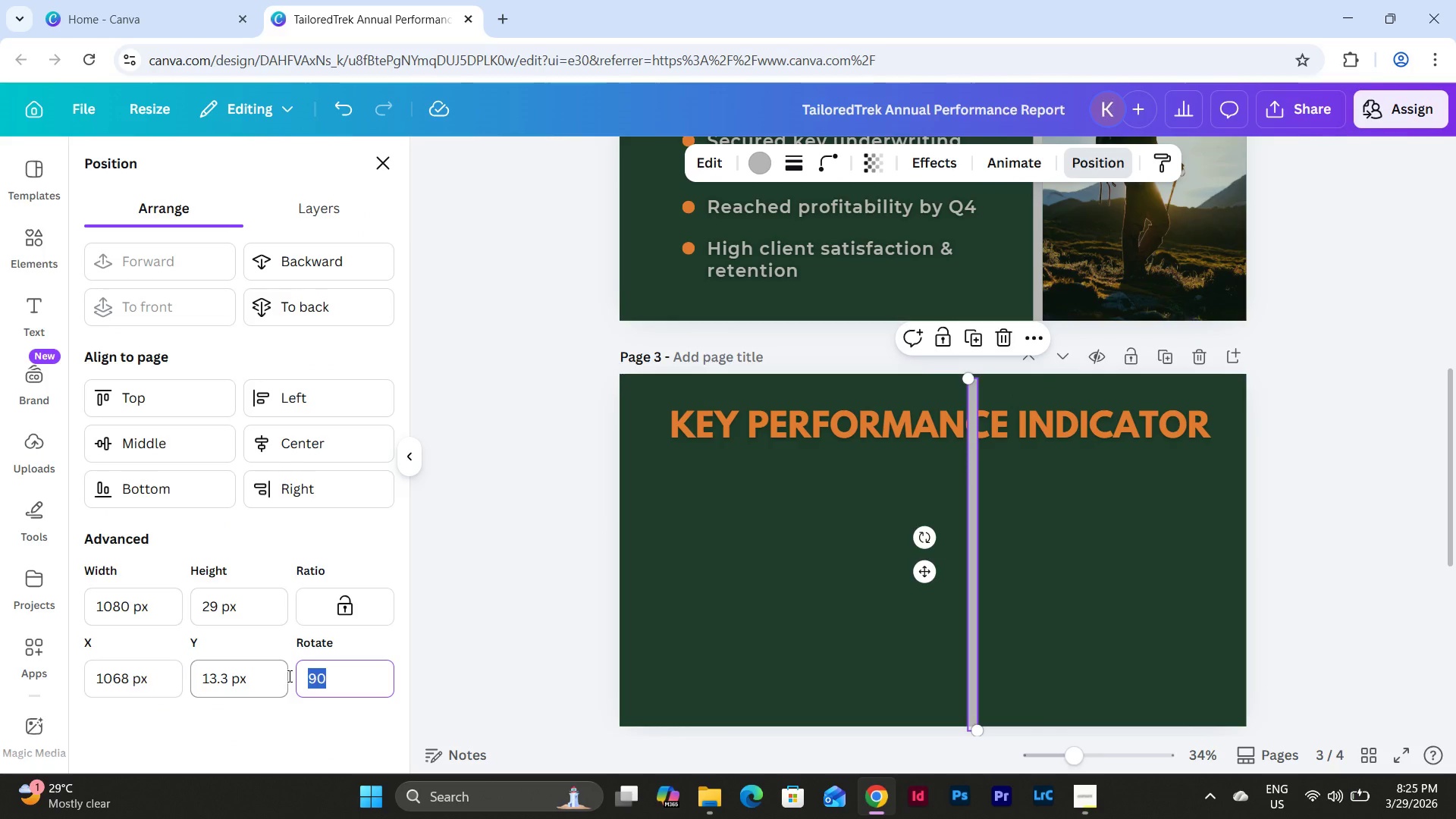 
key(Numpad0)
 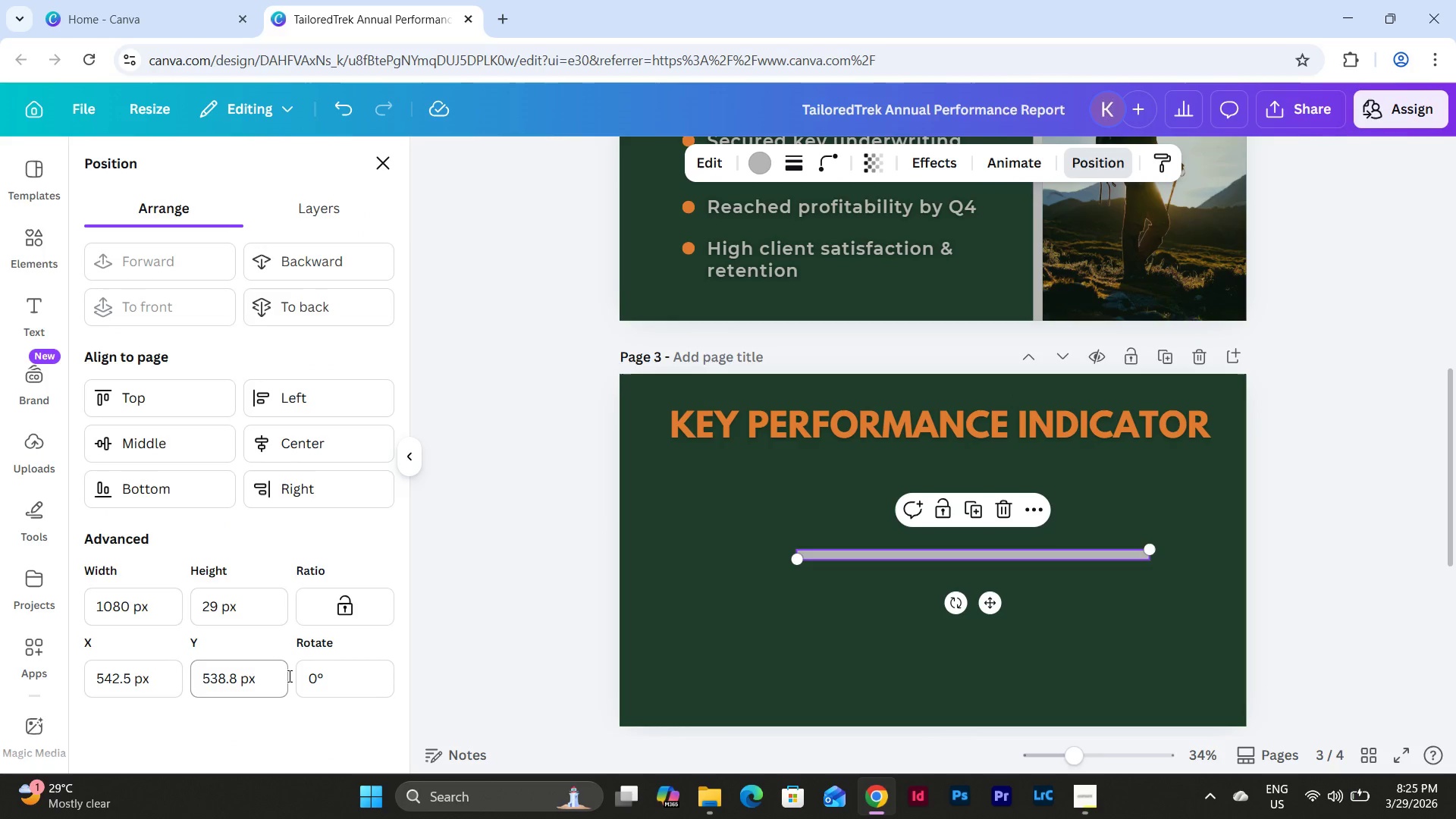 
key(NumpadEnter)
 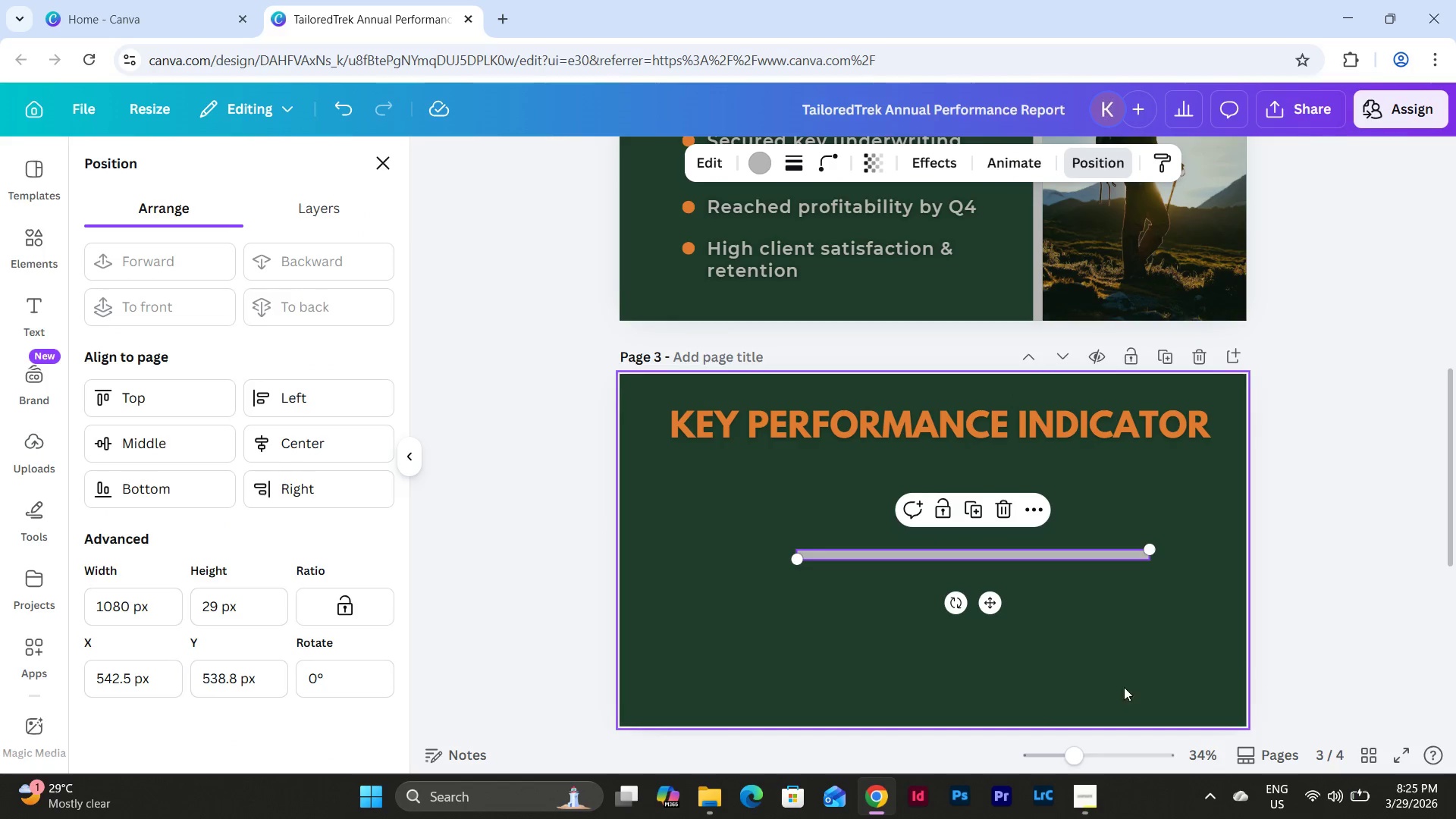 
left_click_drag(start_coordinate=[1077, 761], to_coordinate=[1102, 761])
 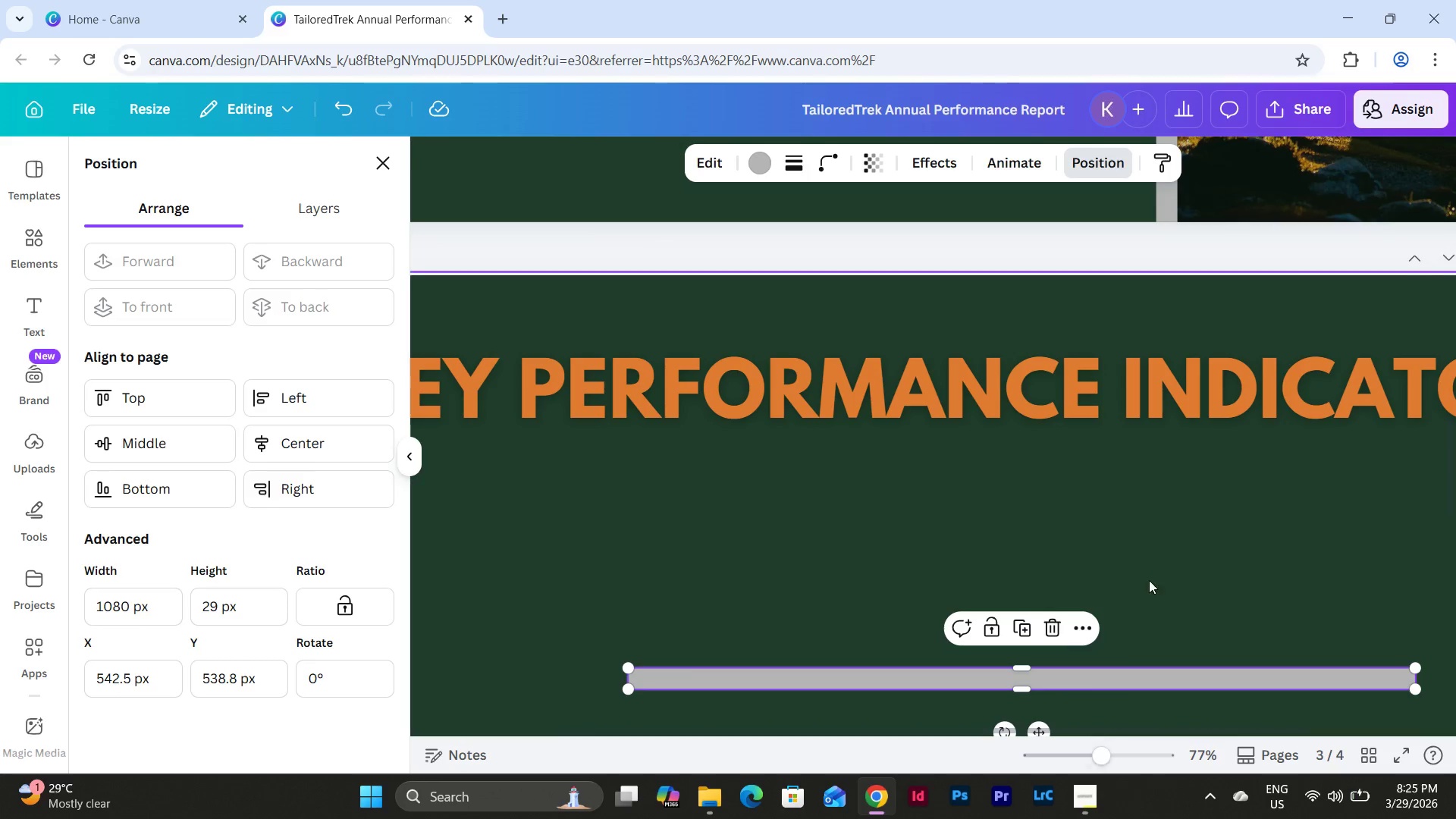 
scroll: coordinate [1149, 580], scroll_direction: down, amount: 1.0
 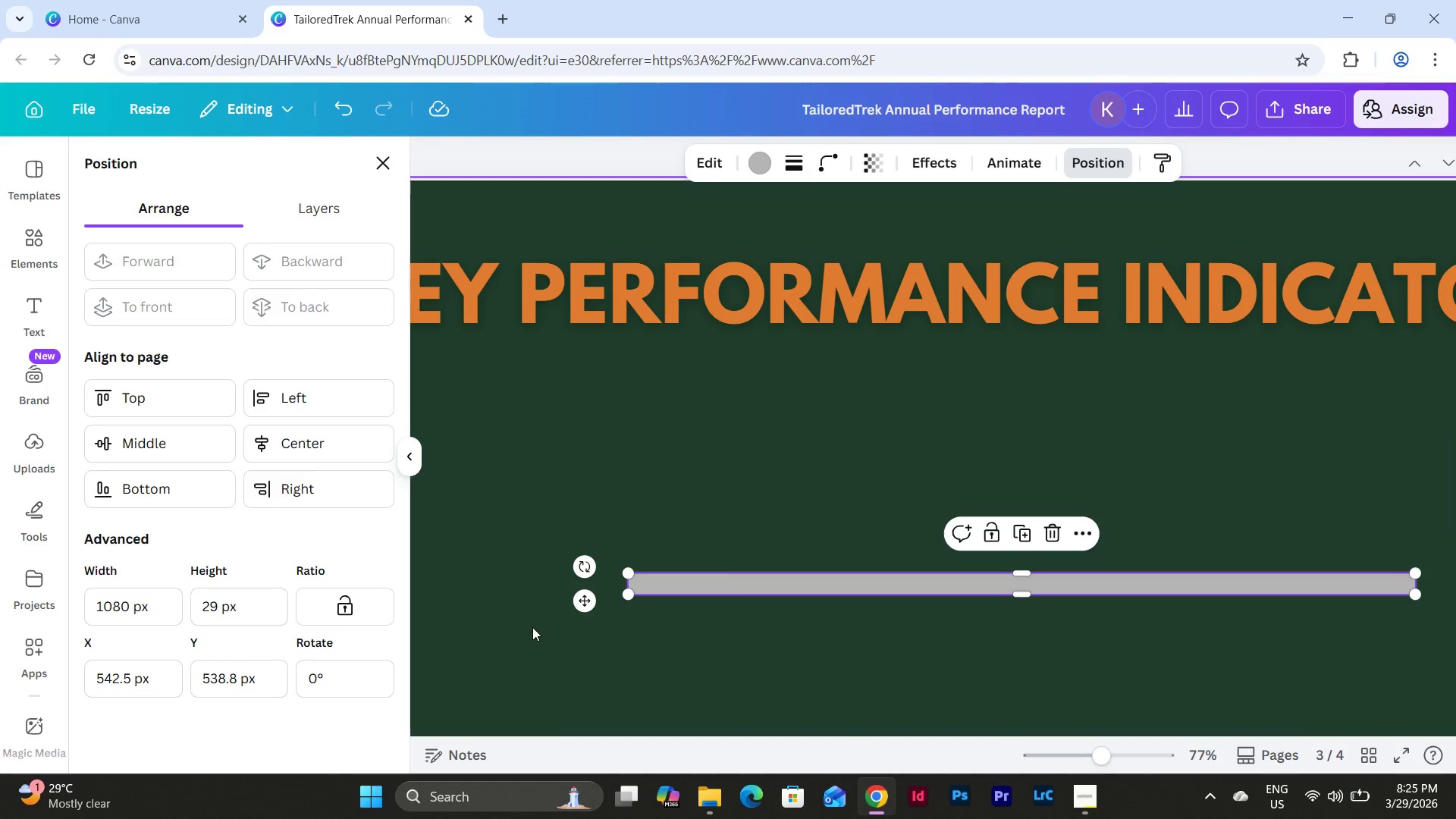 
left_click_drag(start_coordinate=[579, 605], to_coordinate=[597, 397])
 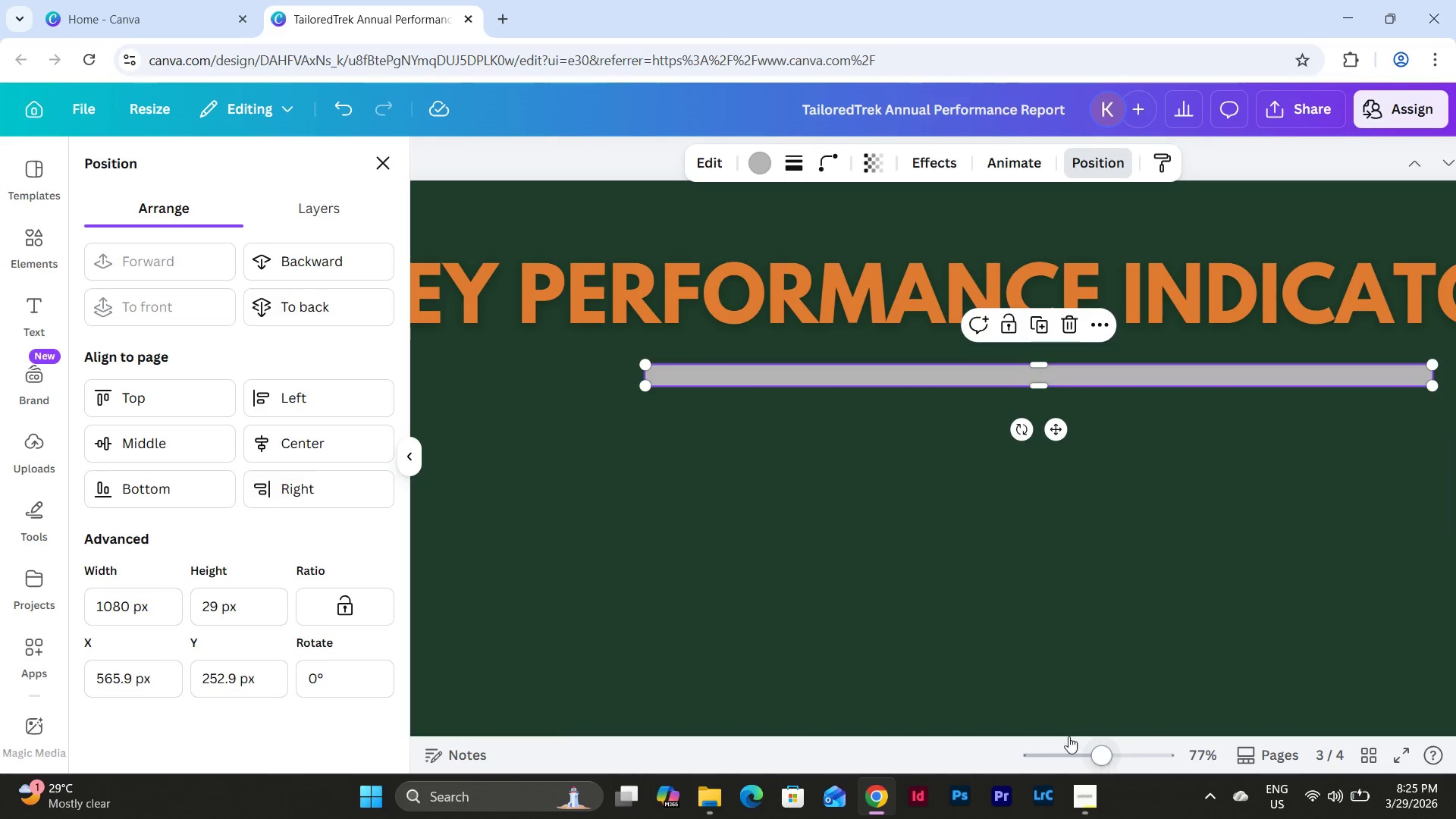 
left_click_drag(start_coordinate=[1050, 731], to_coordinate=[764, 718])
 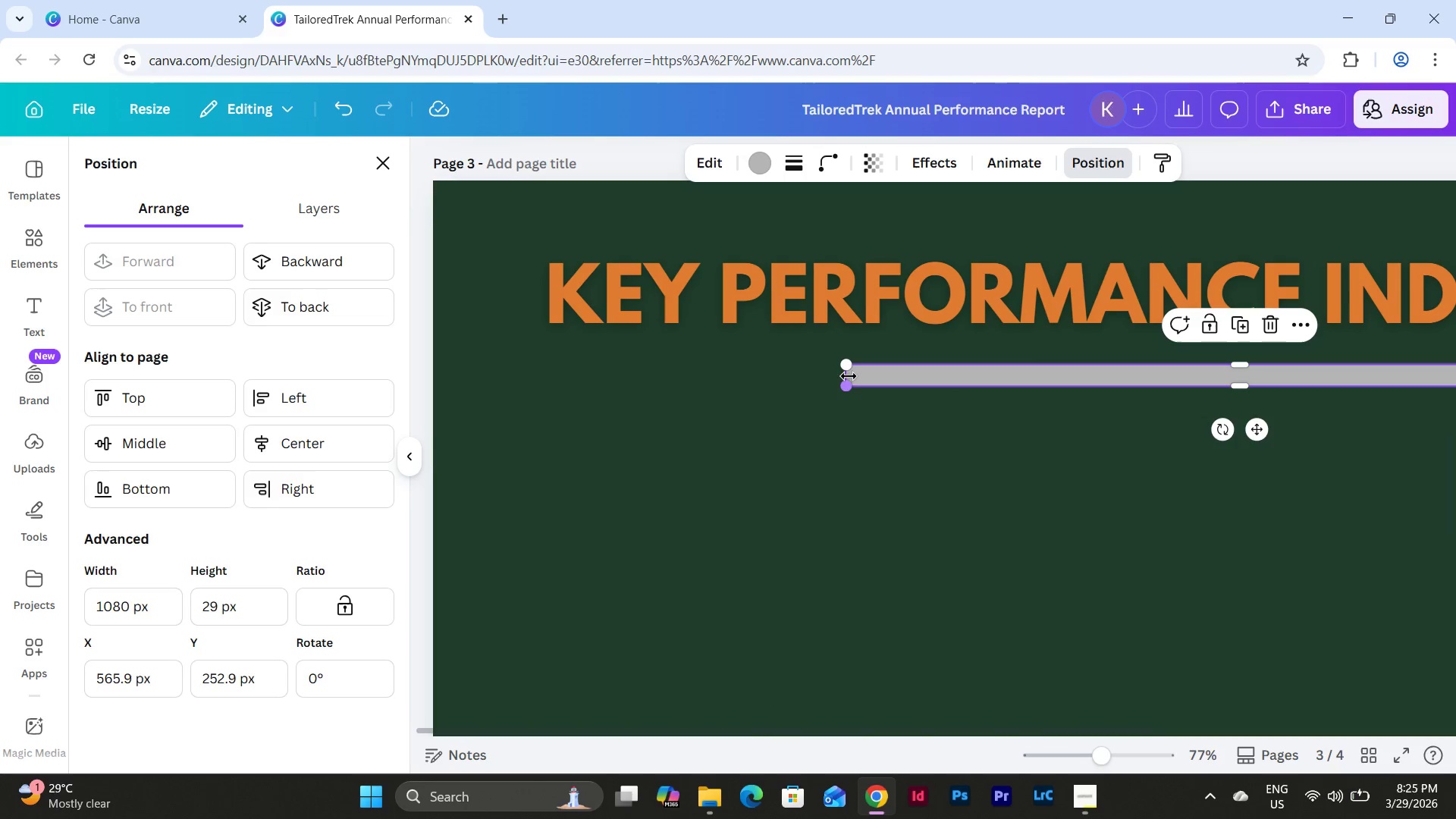 
left_click_drag(start_coordinate=[849, 375], to_coordinate=[449, 381])
 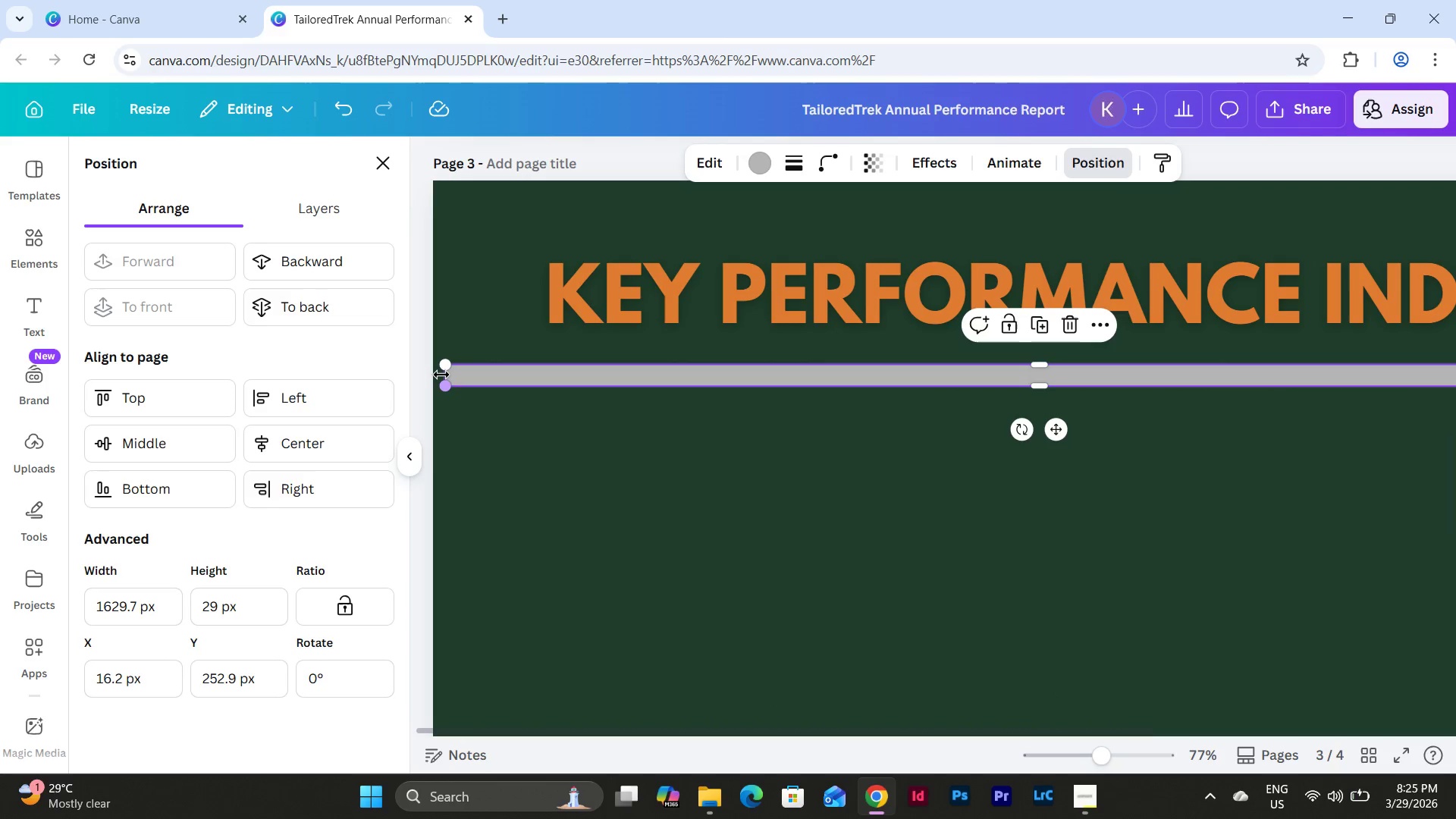 
left_click_drag(start_coordinate=[443, 375], to_coordinate=[434, 376])
 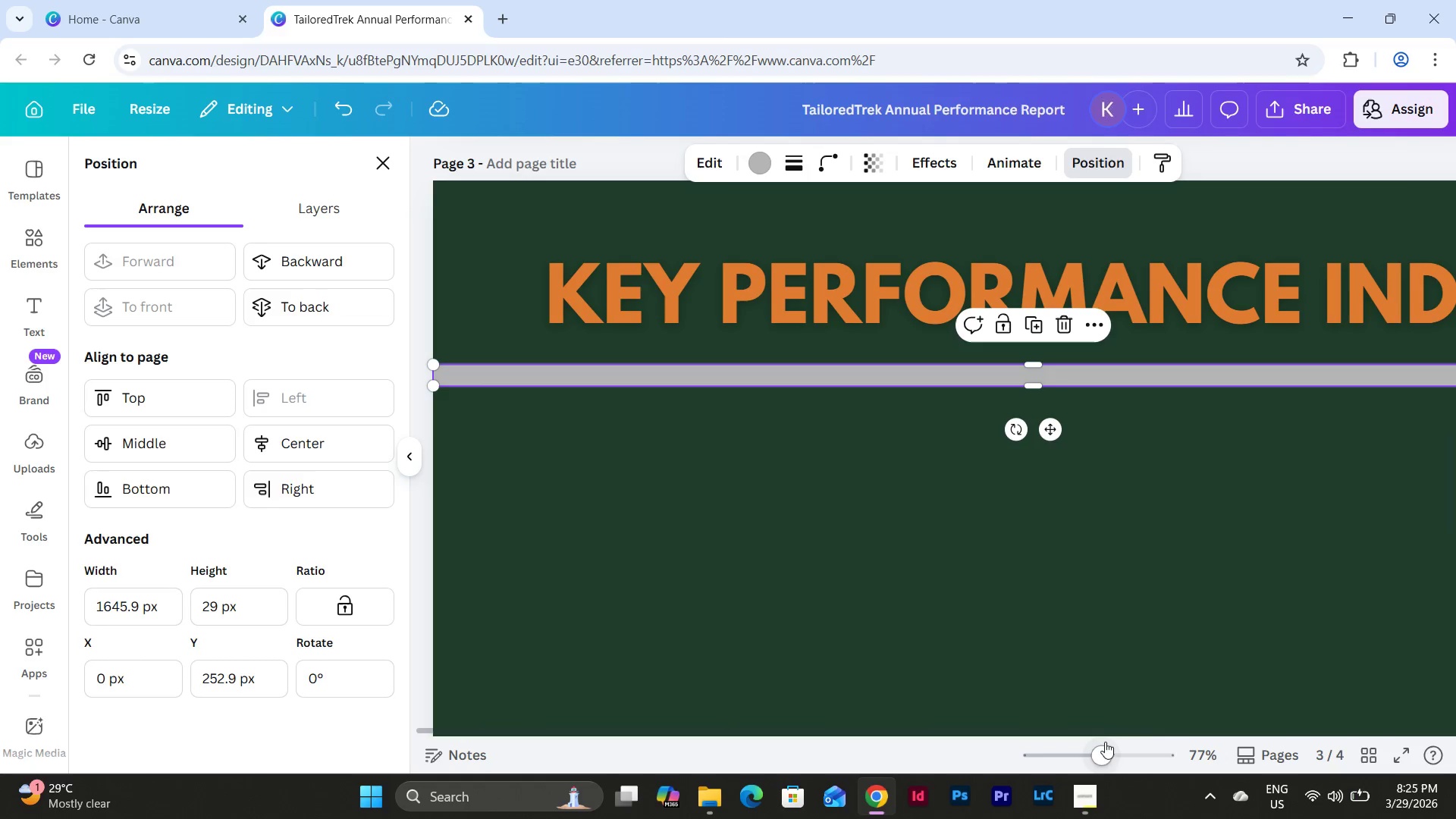 
left_click_drag(start_coordinate=[1097, 732], to_coordinate=[1401, 720])
 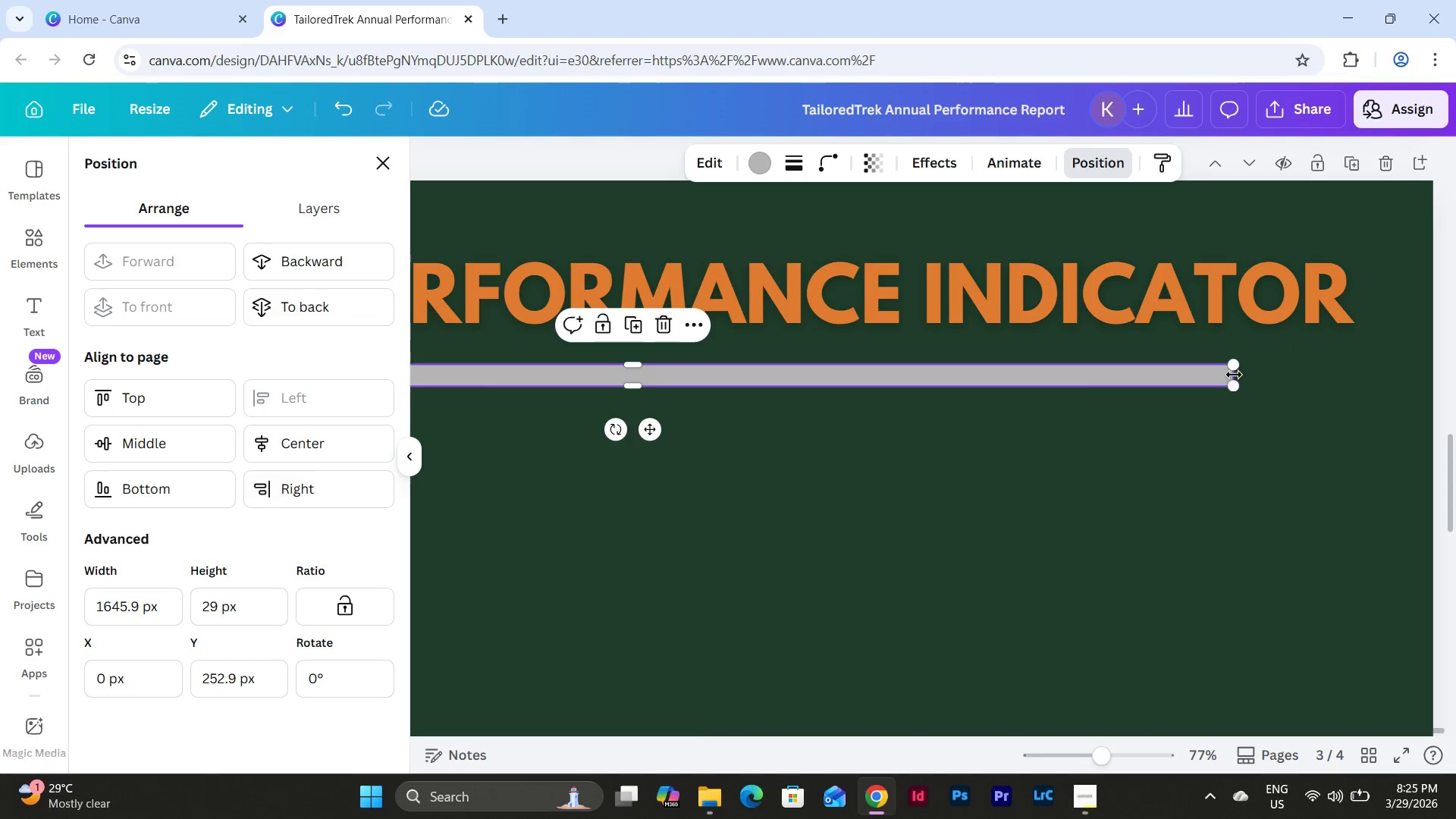 
left_click_drag(start_coordinate=[1233, 376], to_coordinate=[1430, 384])
 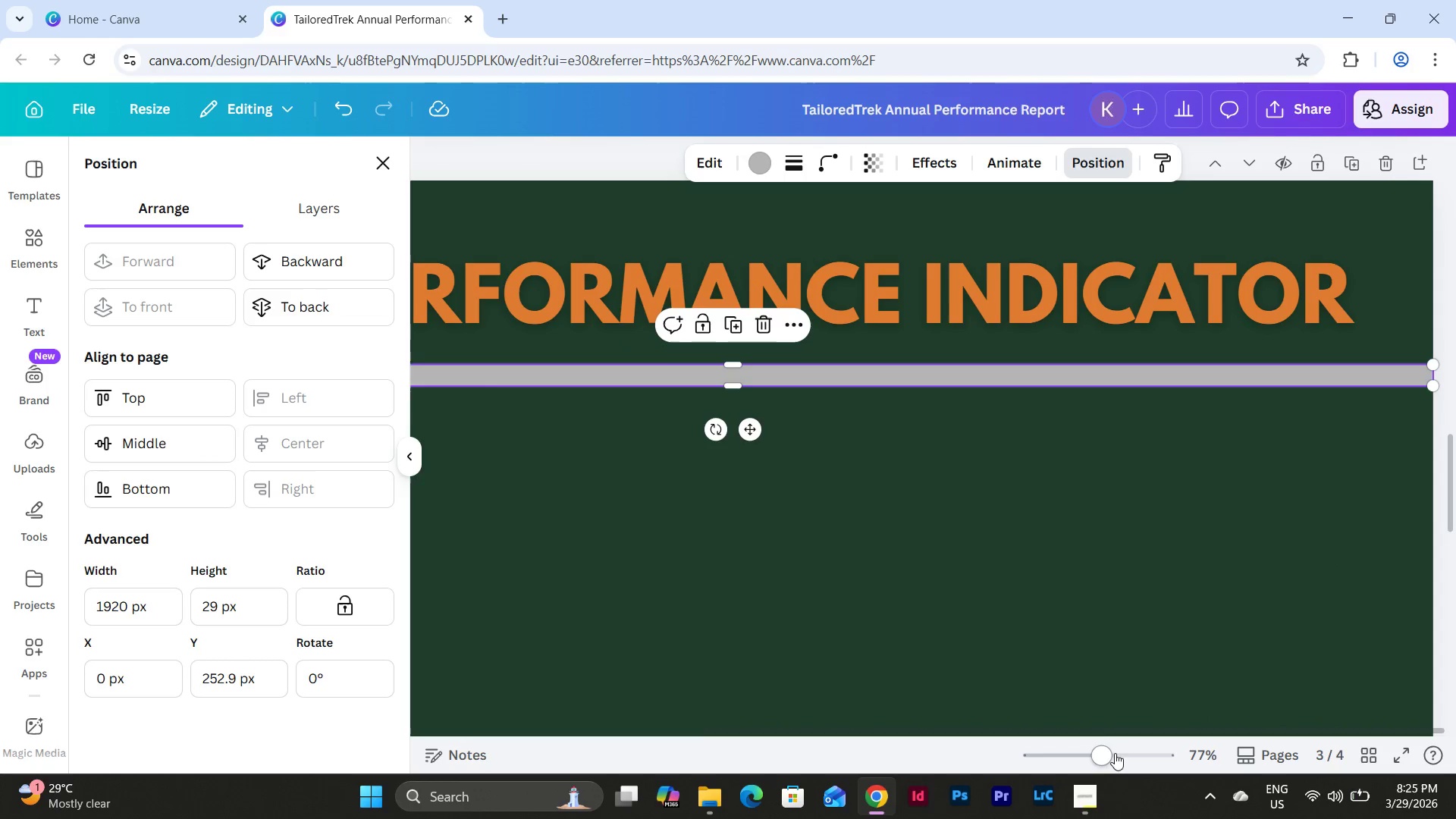 
left_click_drag(start_coordinate=[1101, 753], to_coordinate=[1075, 745])
 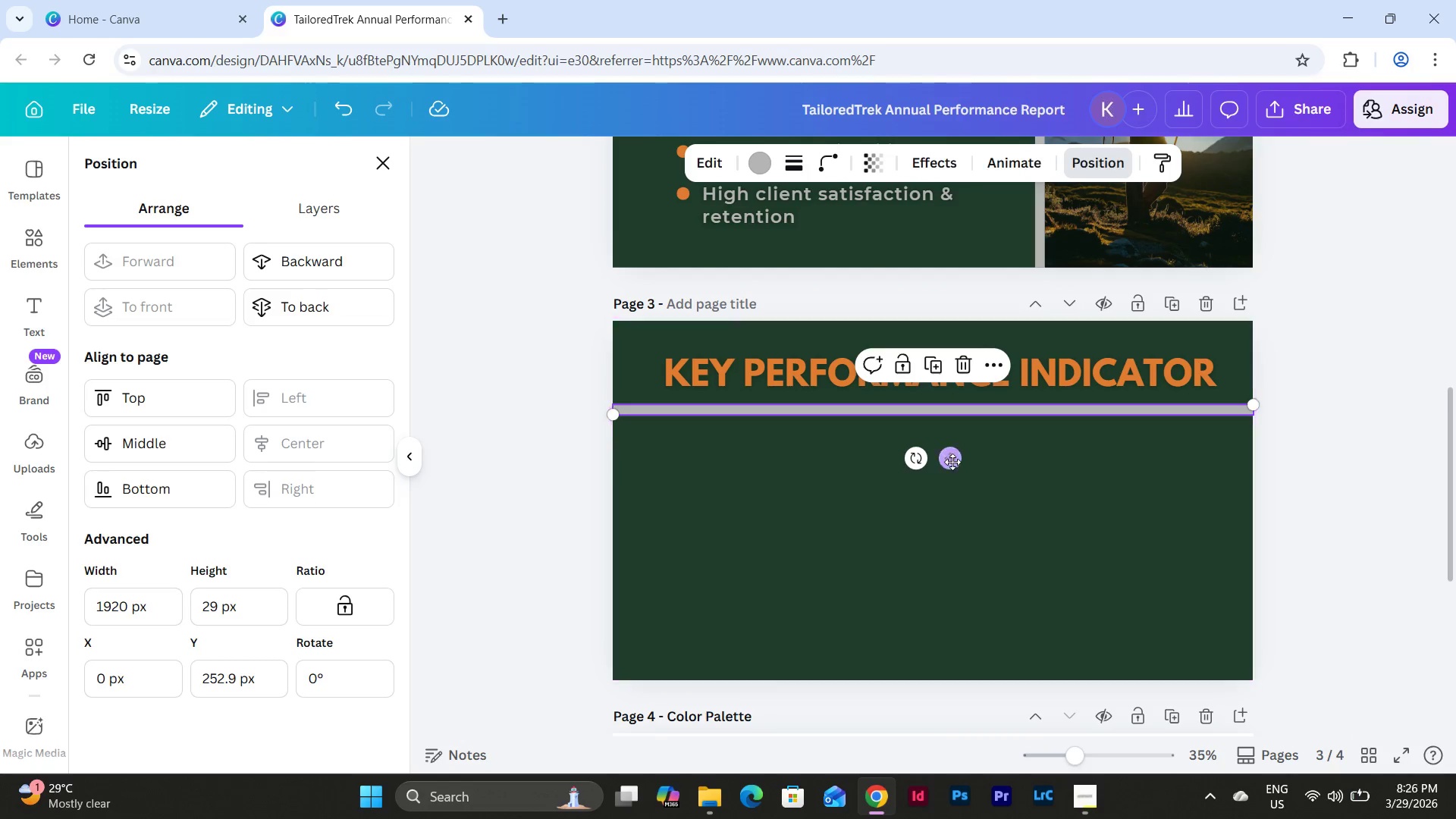 
left_click_drag(start_coordinate=[952, 457], to_coordinate=[949, 461])
 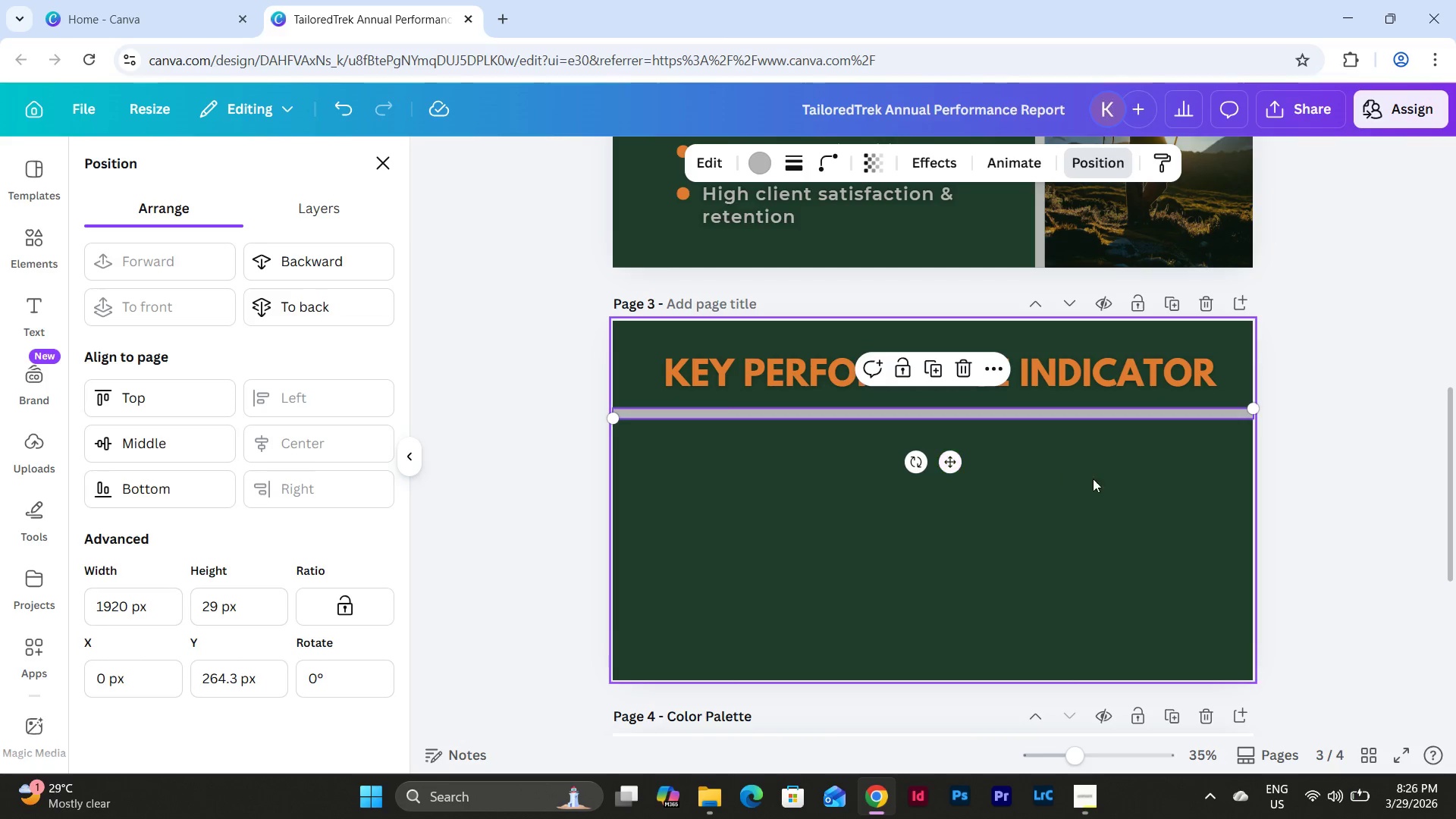 
left_click([1093, 479])
 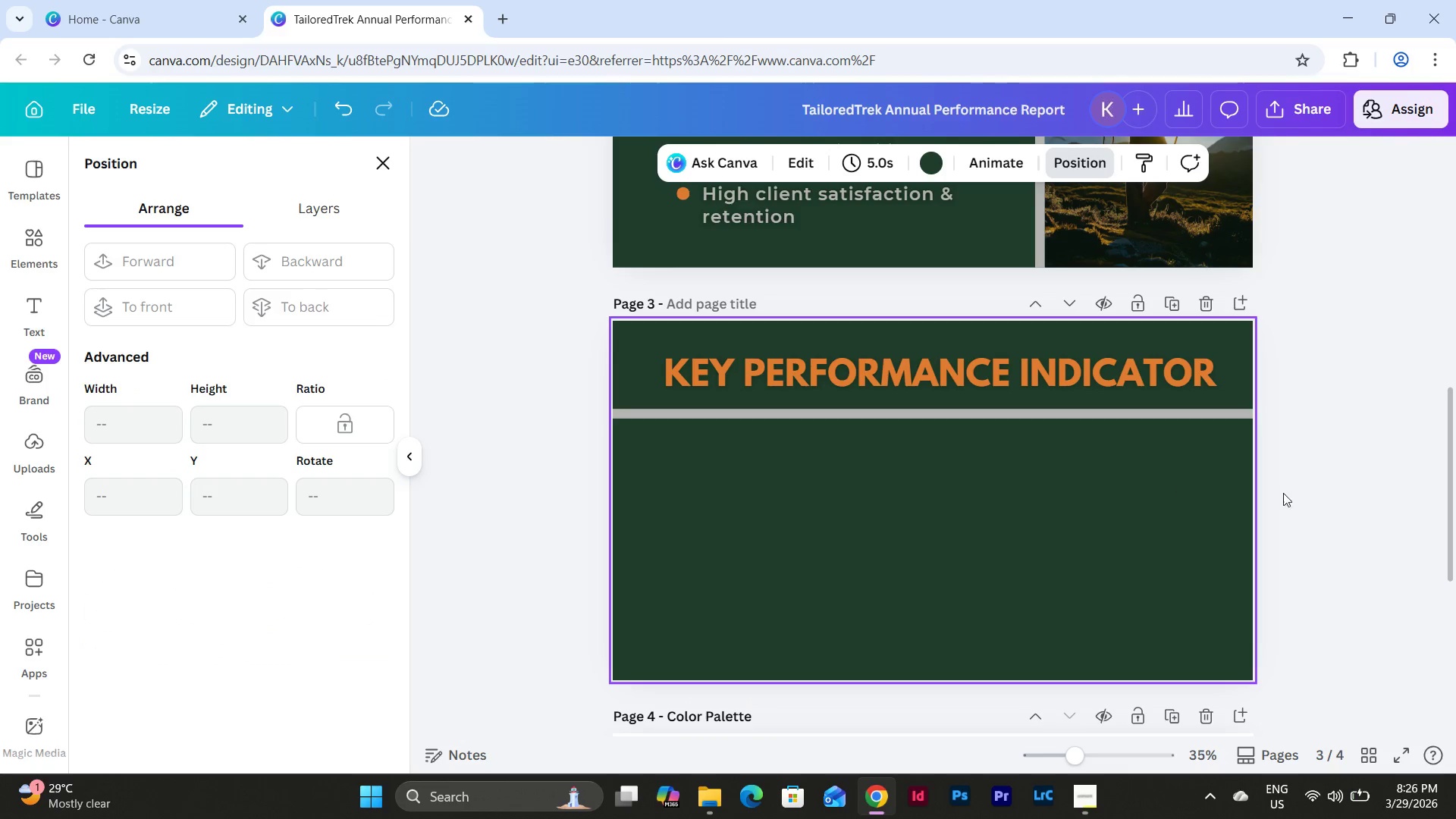 
left_click([1314, 494])
 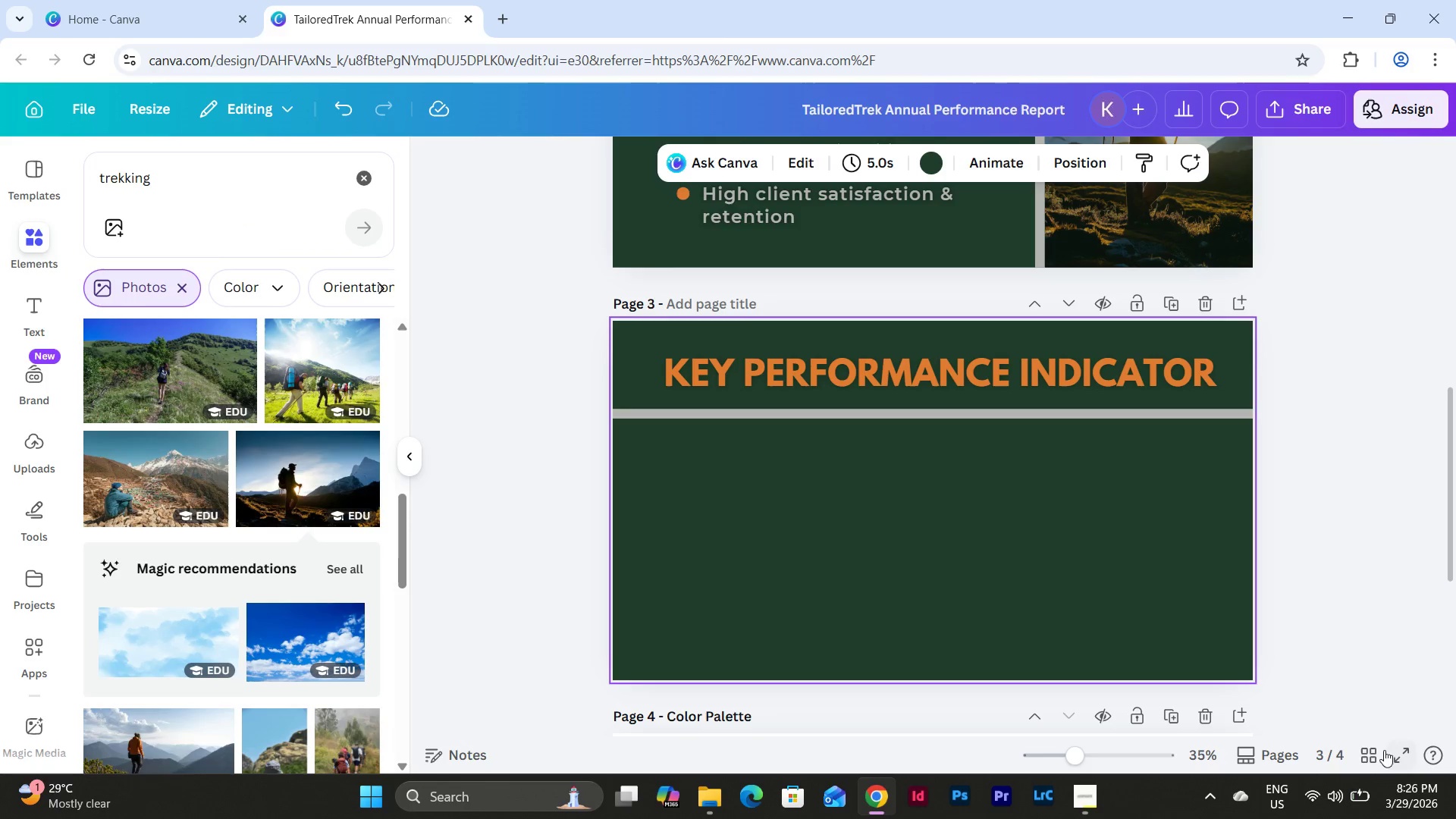 
left_click([1373, 753])
 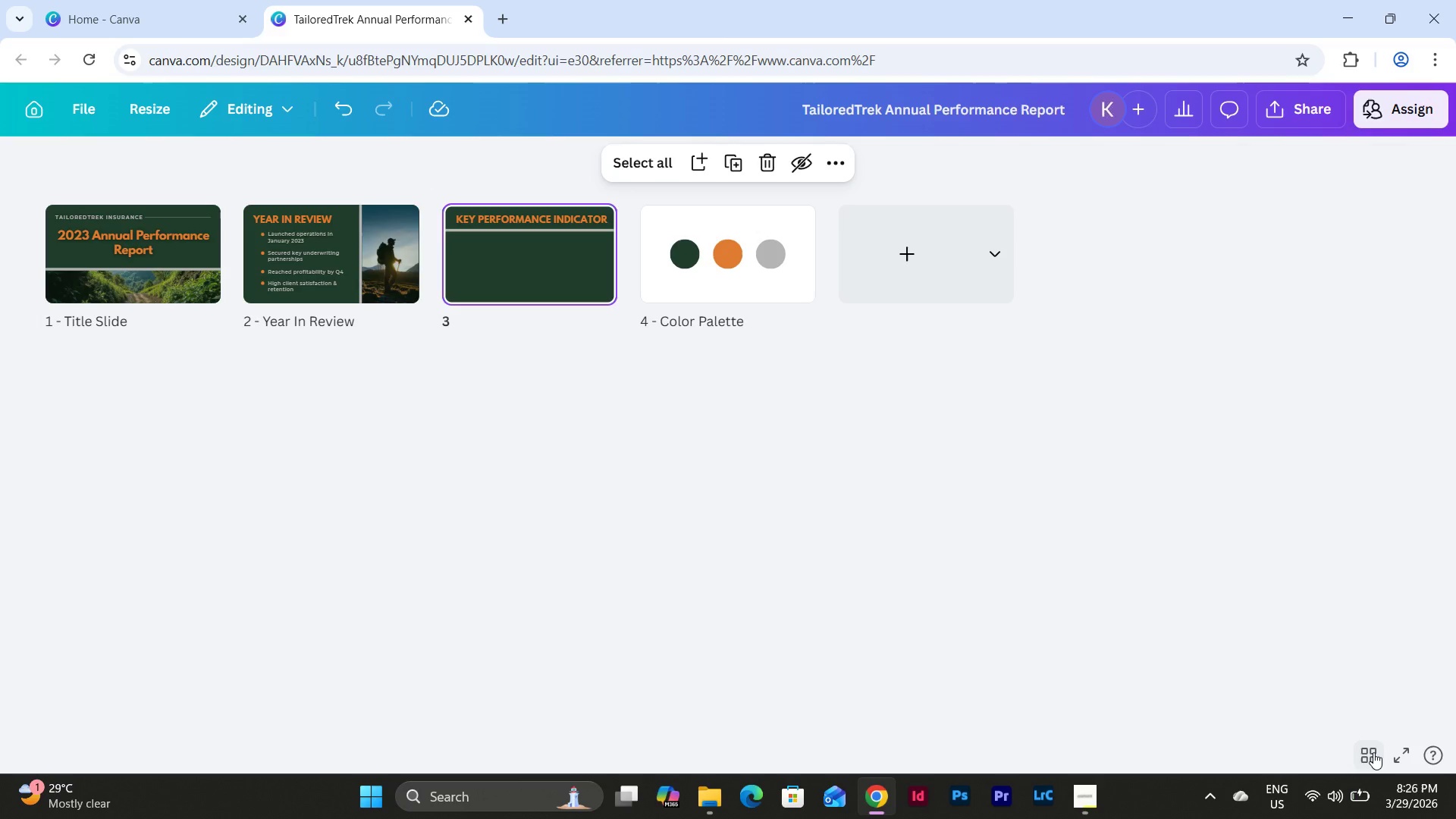 
left_click([1373, 752])
 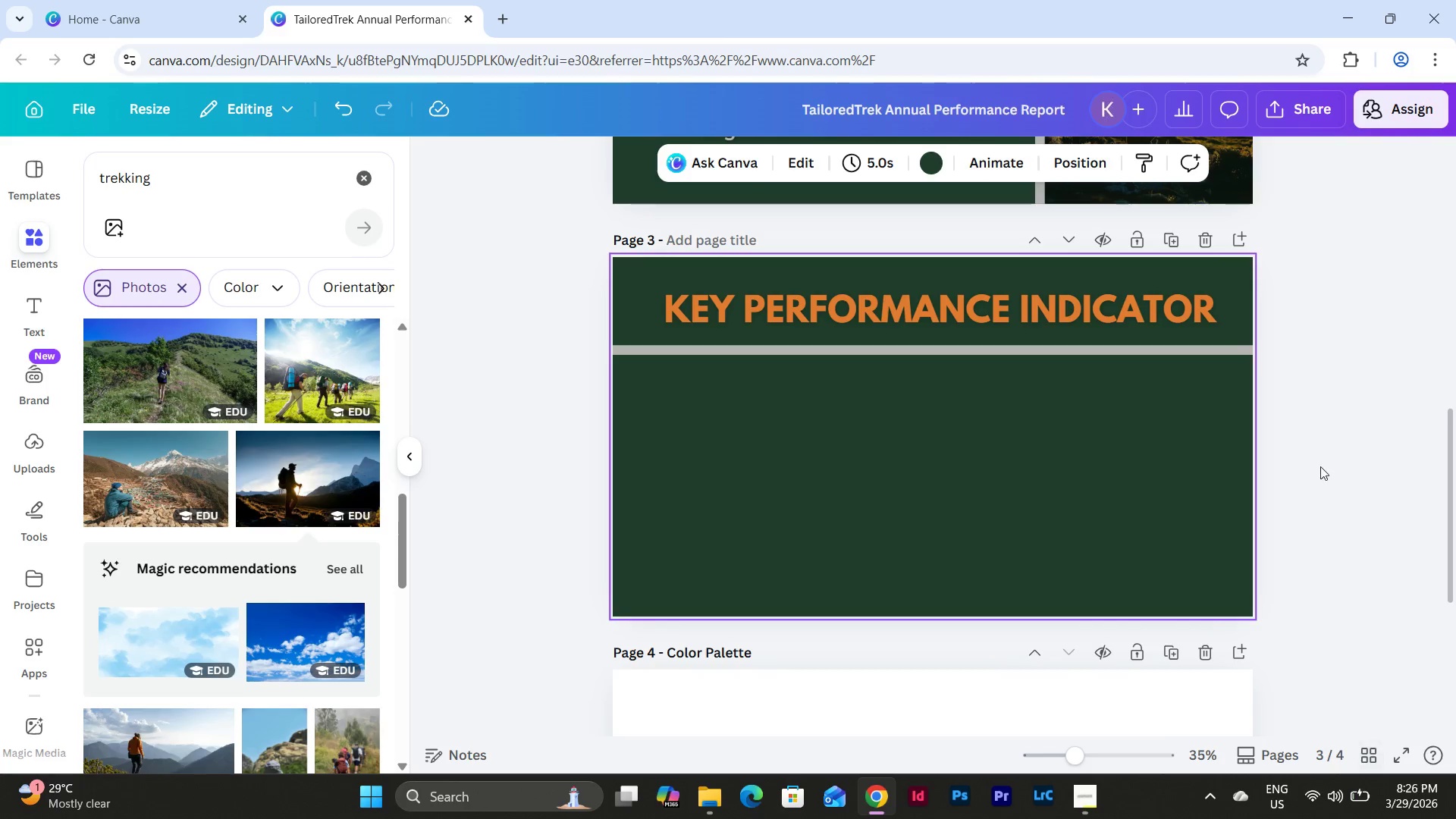 
scroll: coordinate [1336, 452], scroll_direction: up, amount: 3.0
 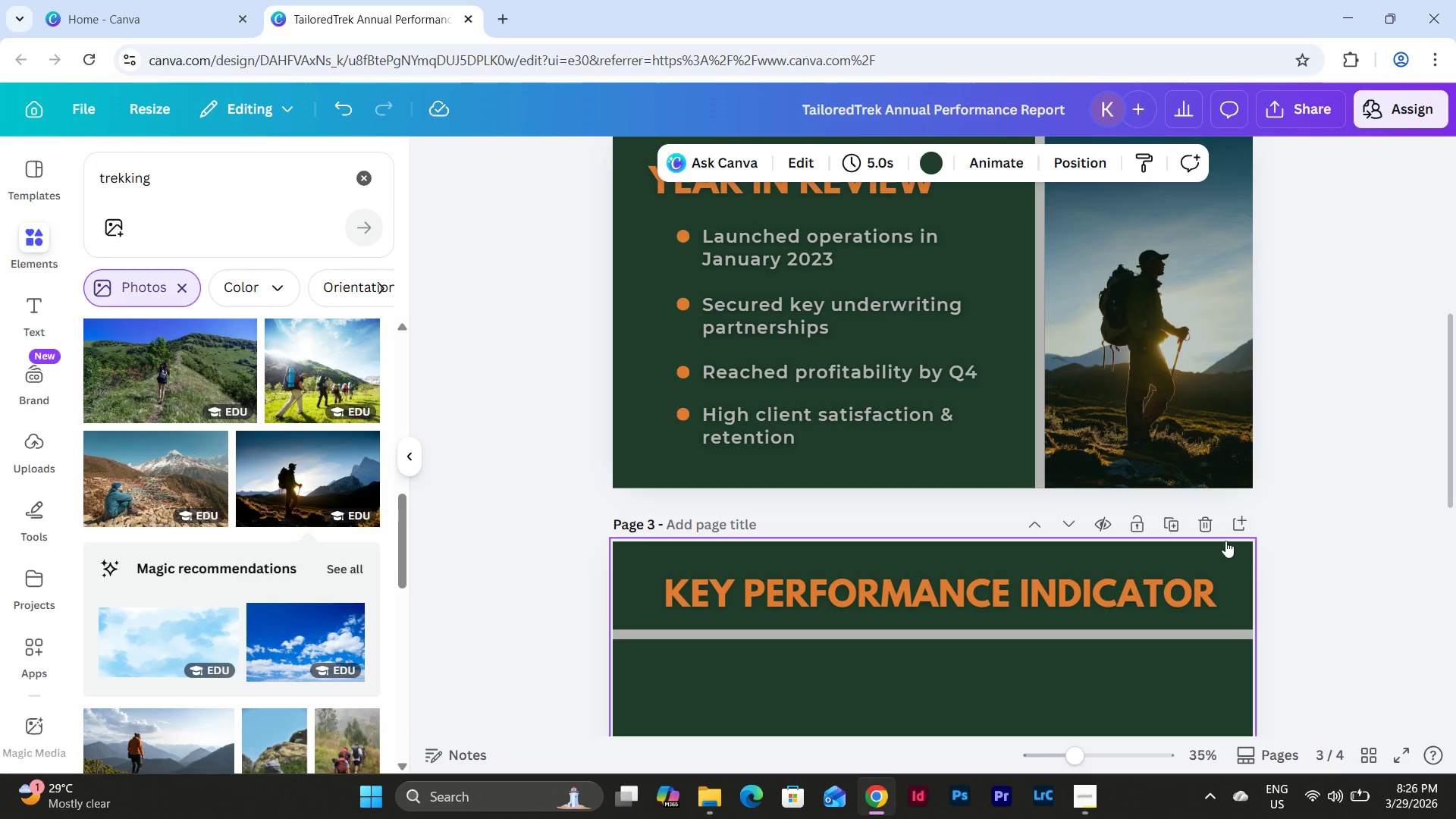 
left_click([1087, 793])